 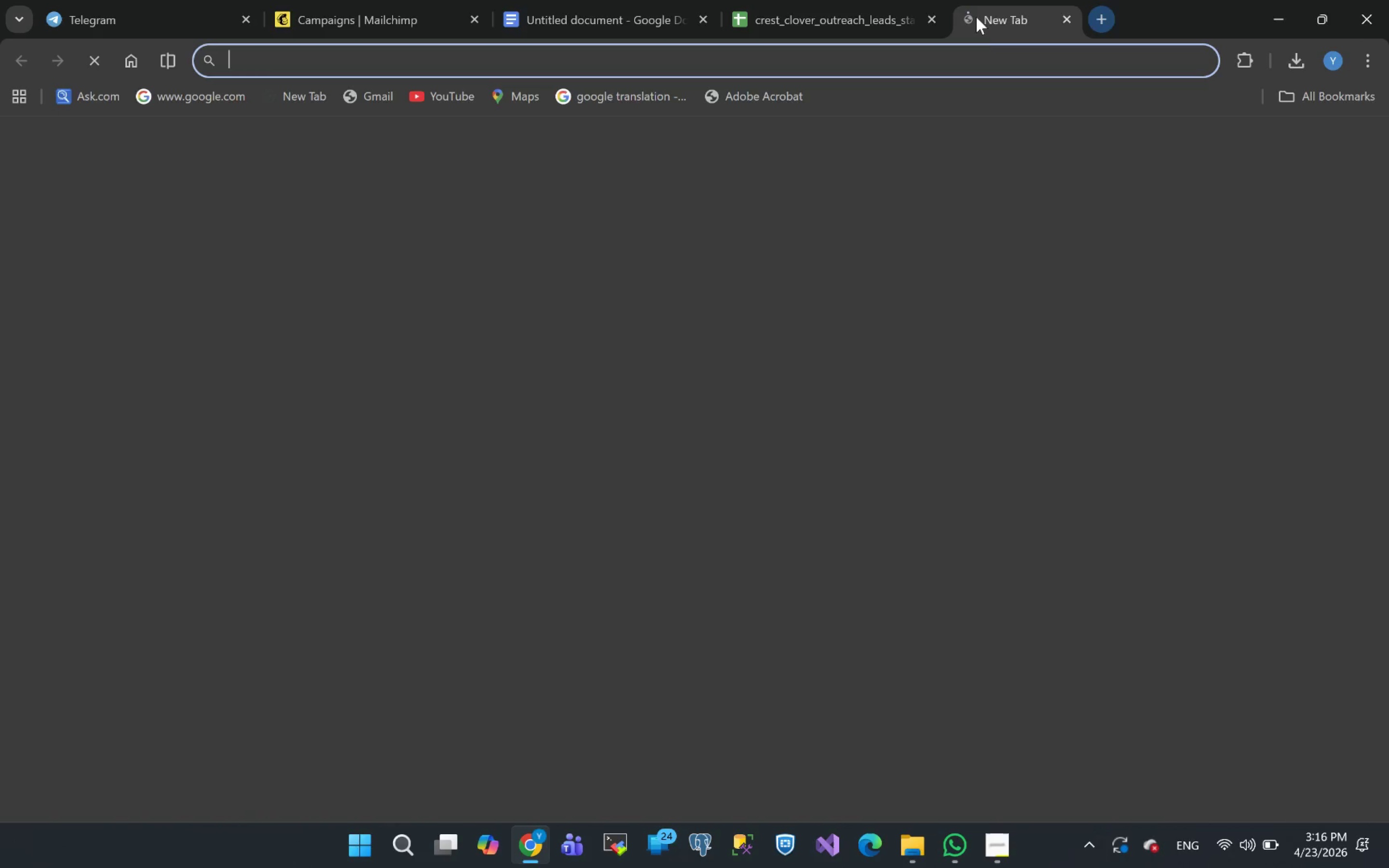 
left_click([532, 416])
 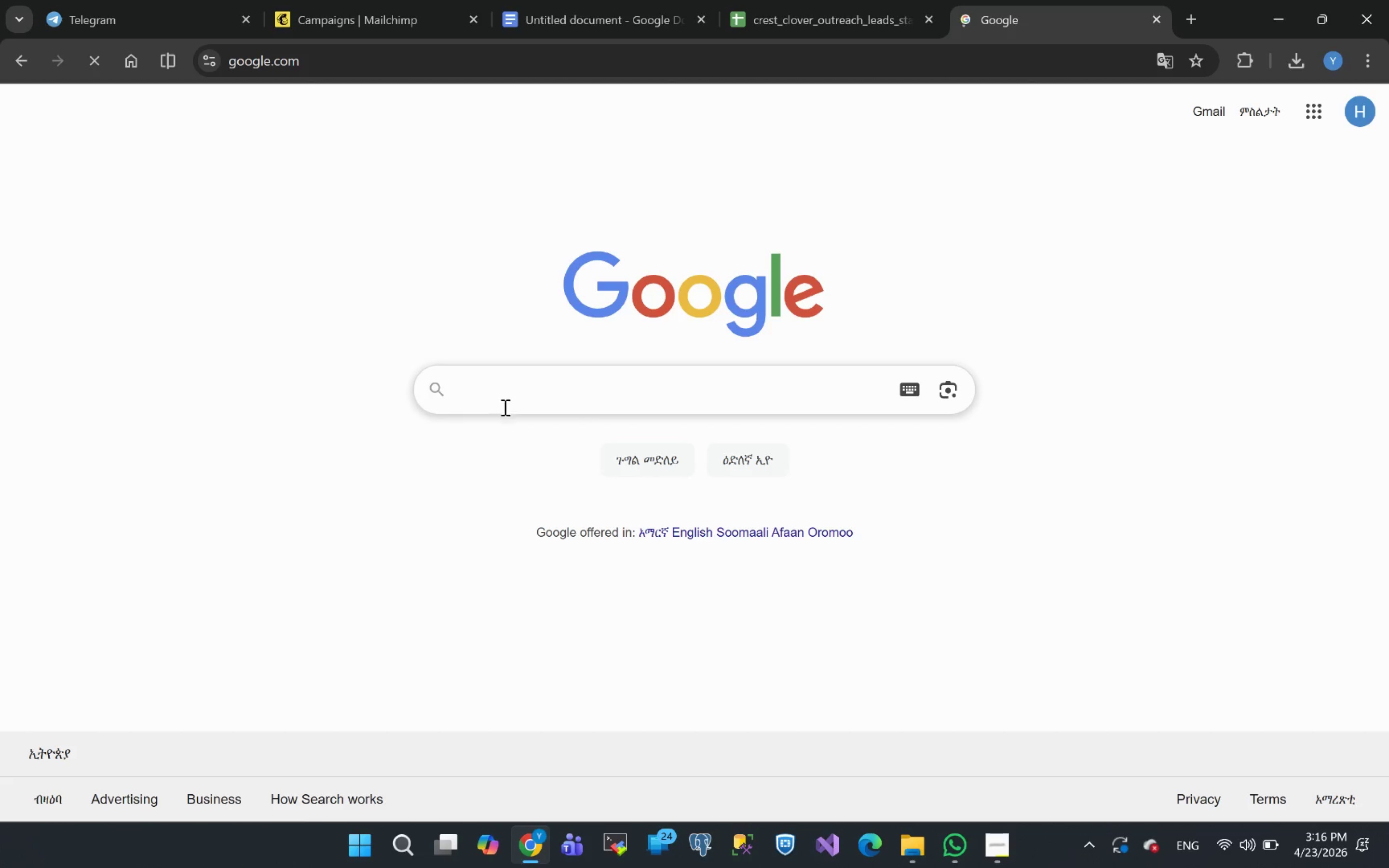 
left_click([505, 390])
 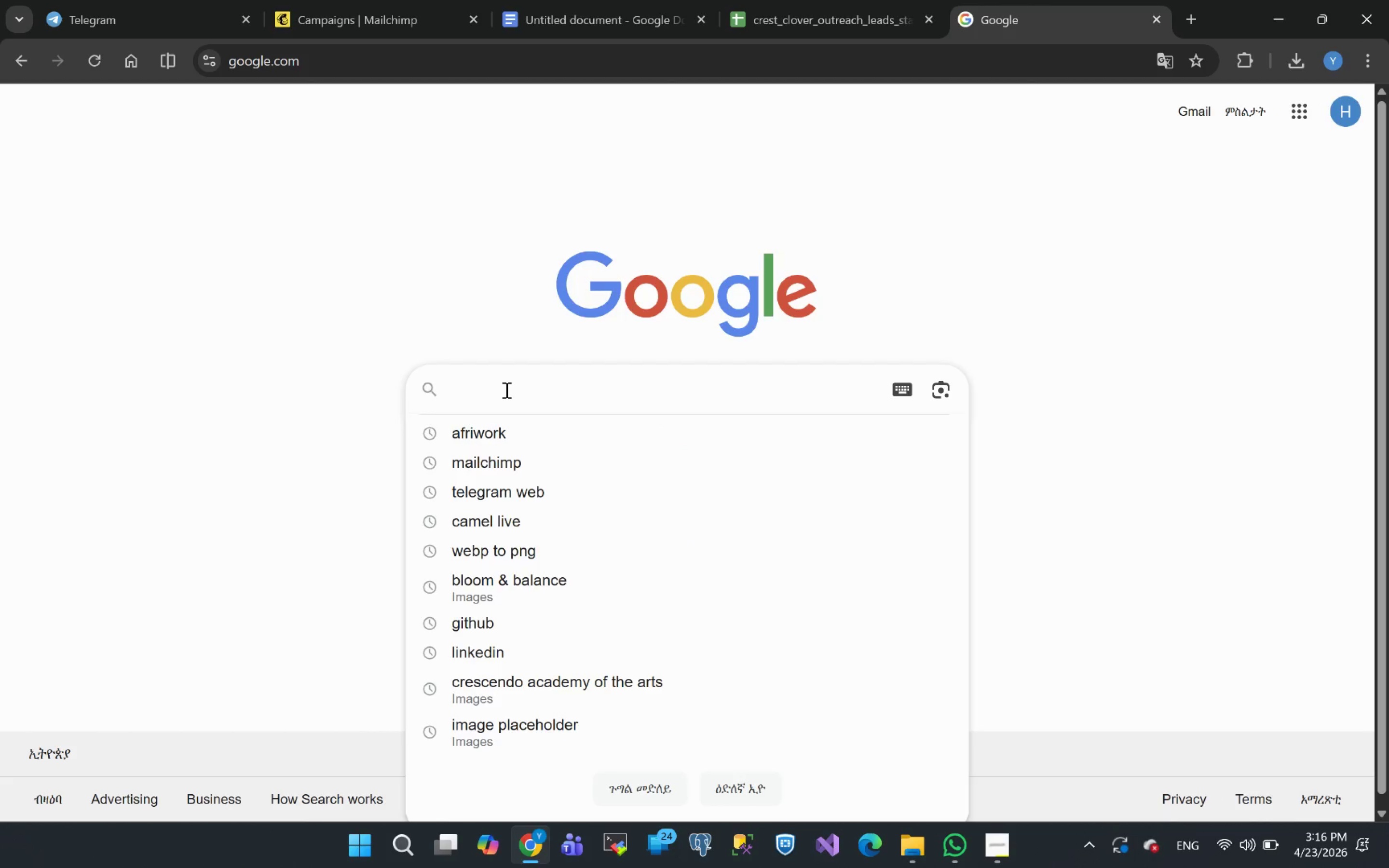 
key(Control+V)
 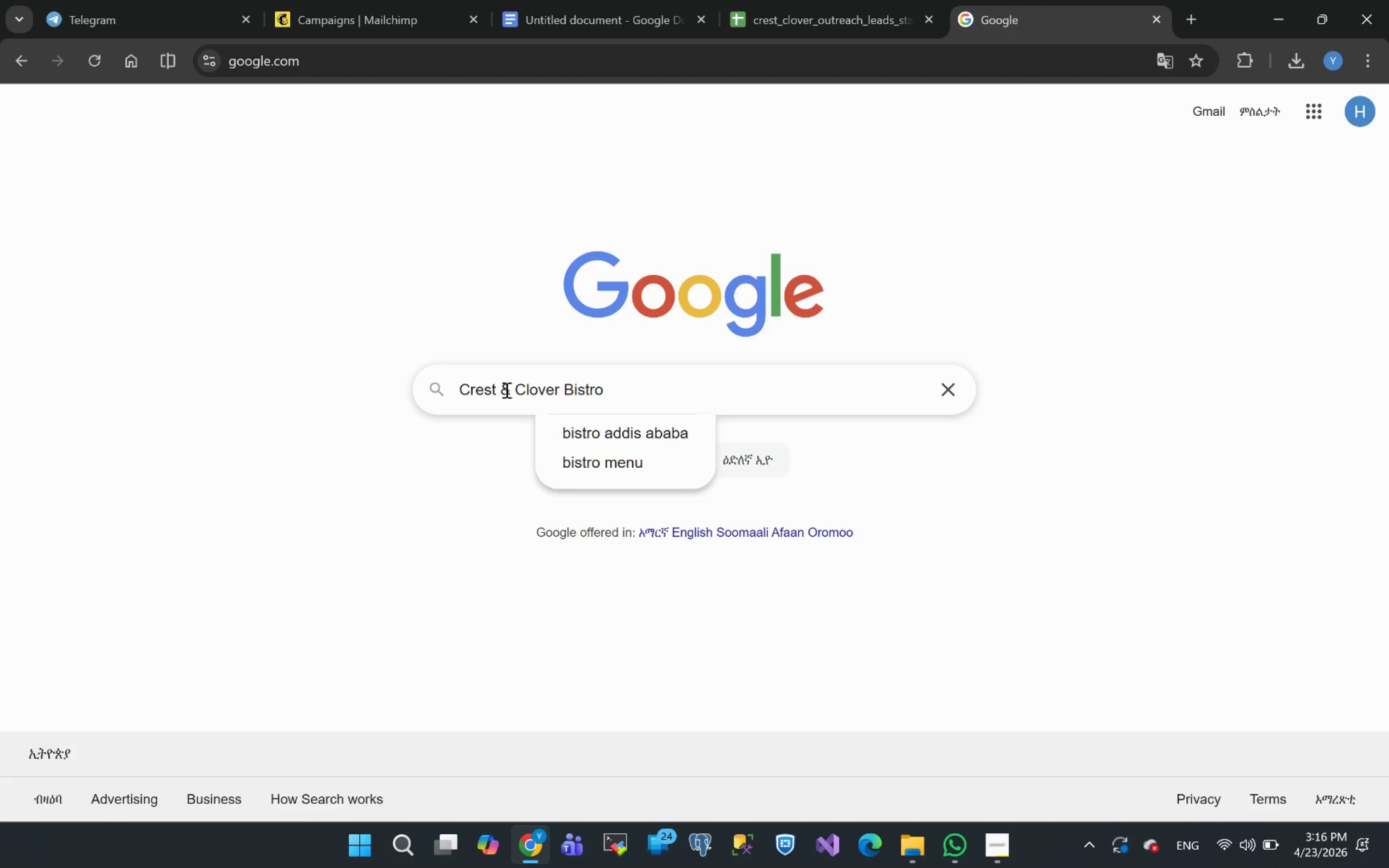 
key(Control+Enter)
 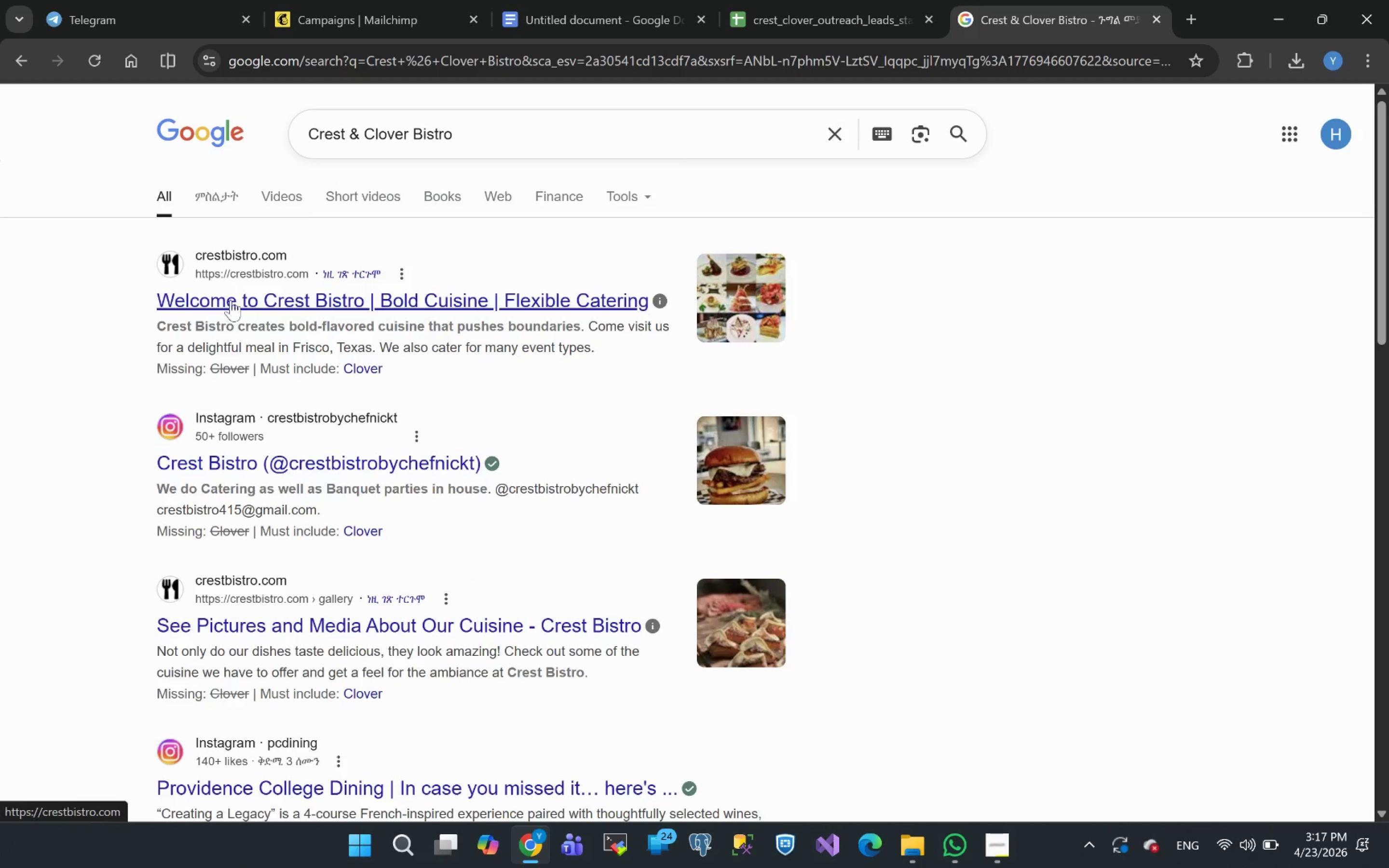 
wait(26.42)
 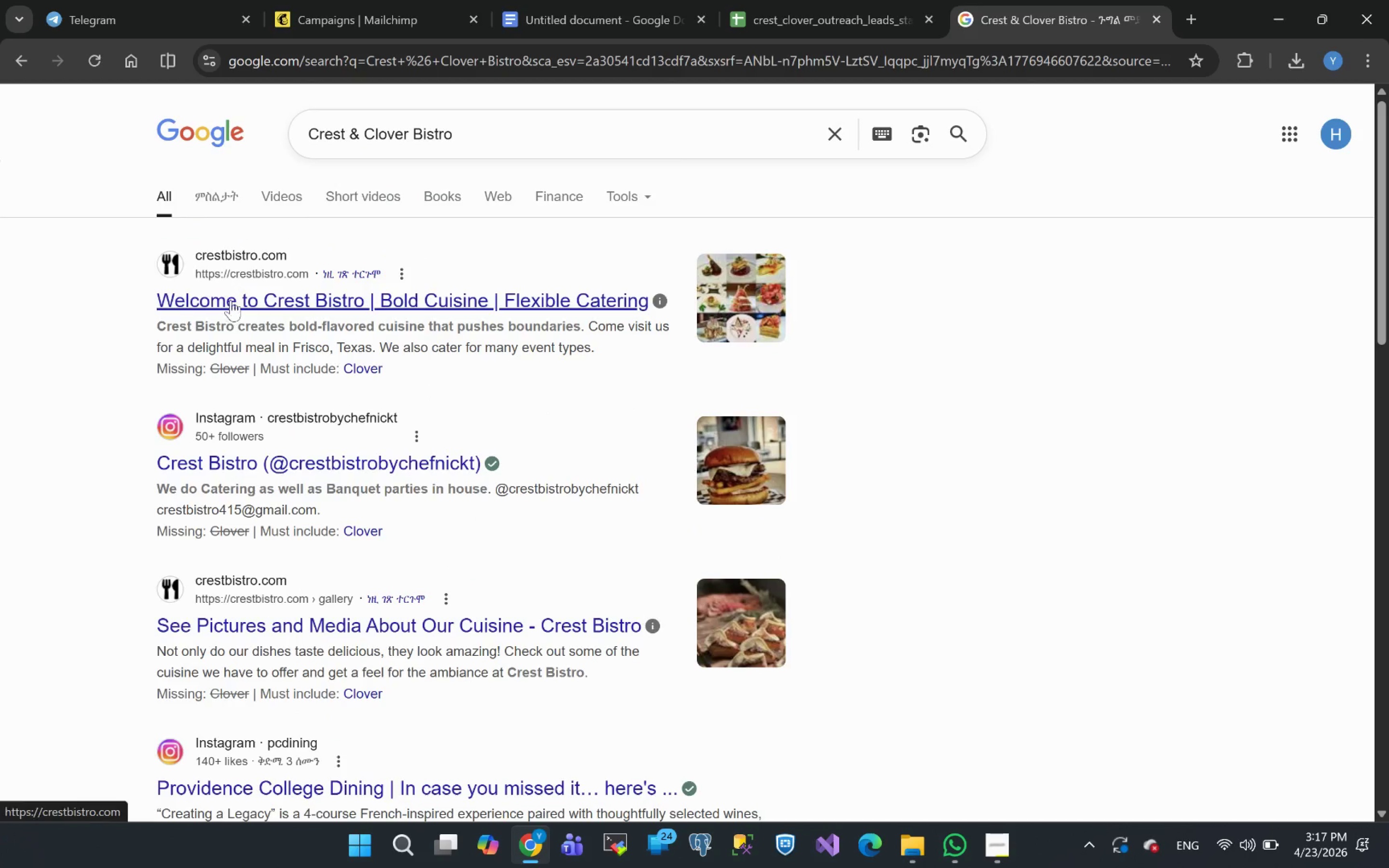 
left_click([231, 306])
 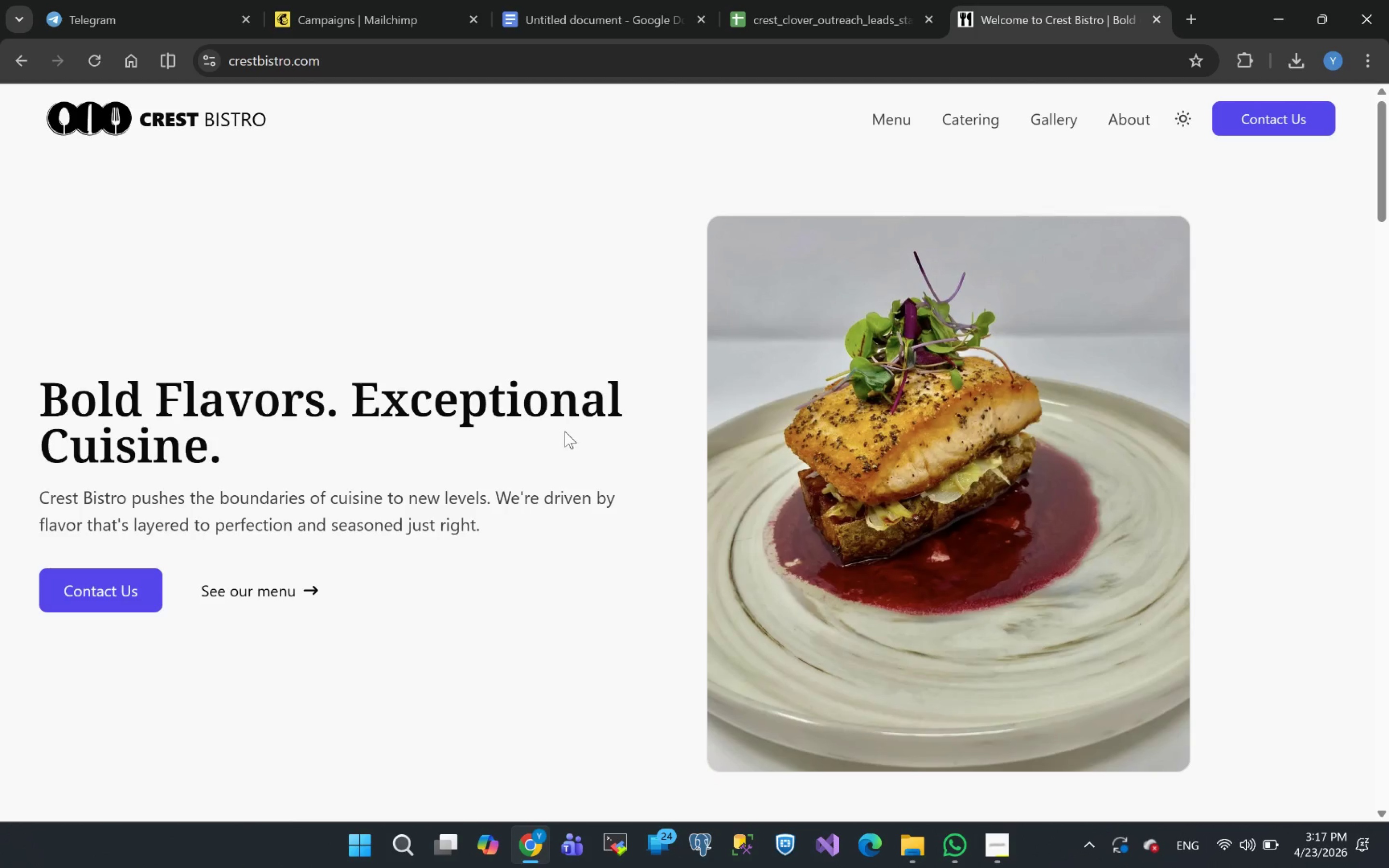 
wait(5.13)
 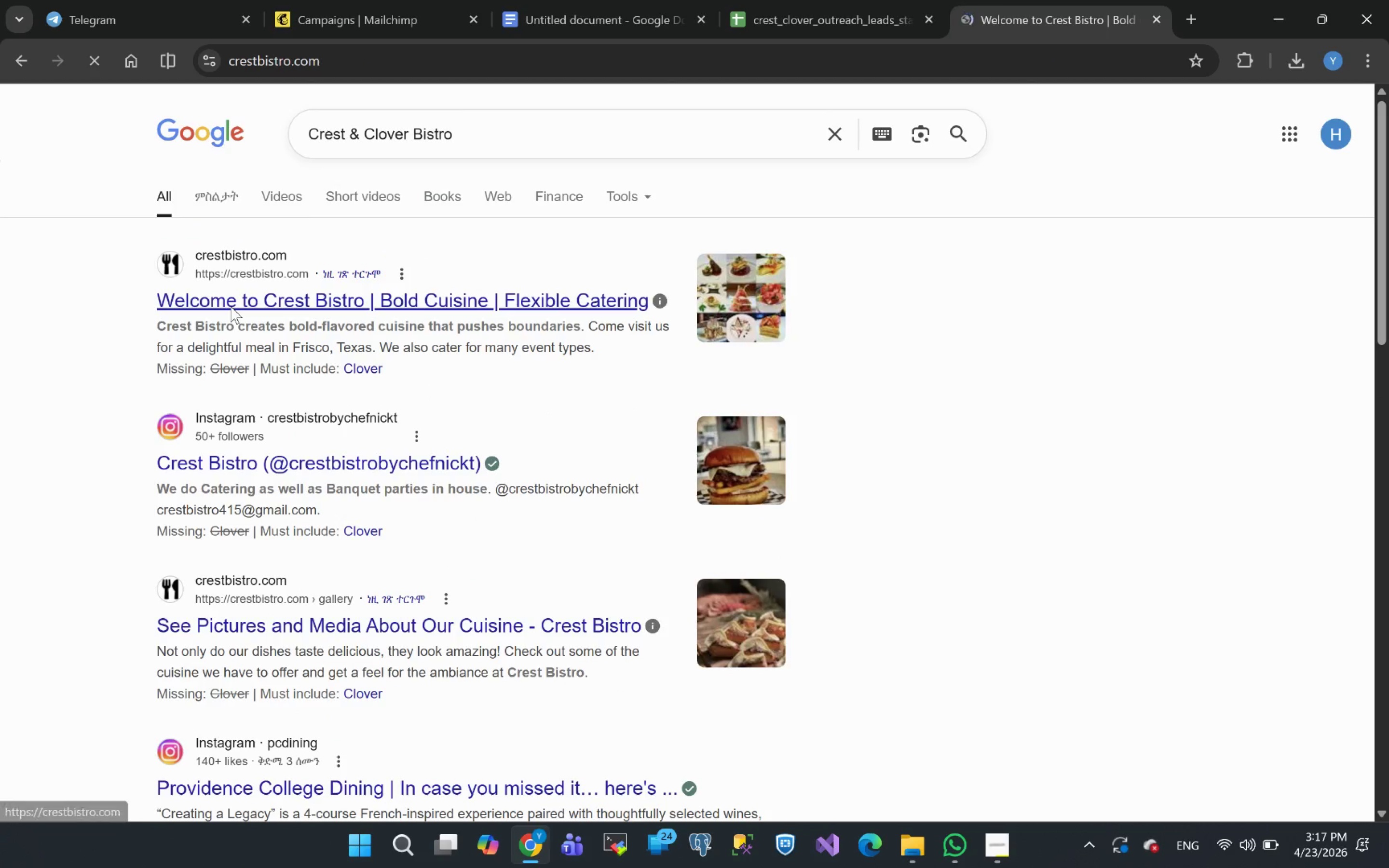 
mouse_move([222, 421])
 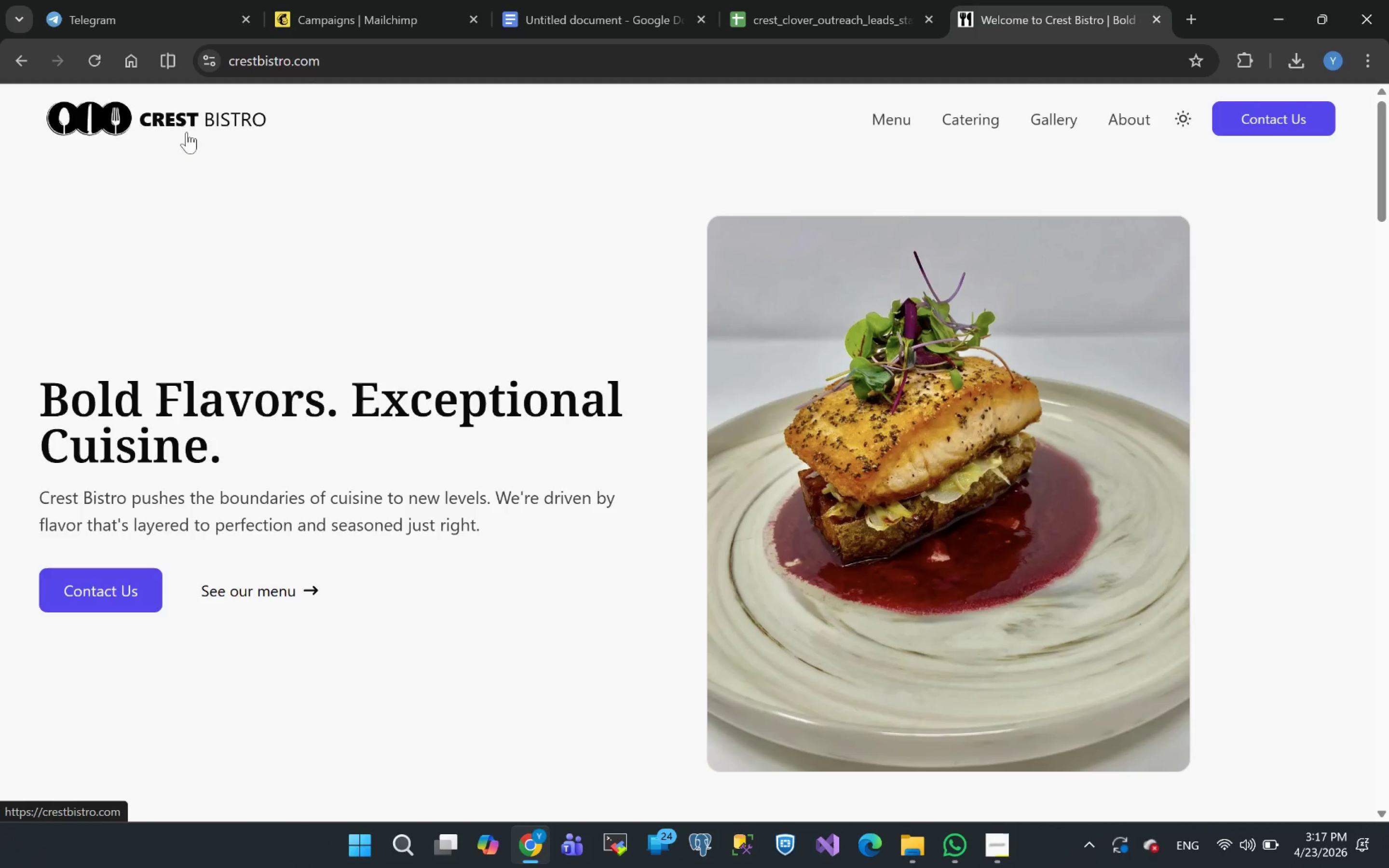 
wait(25.57)
 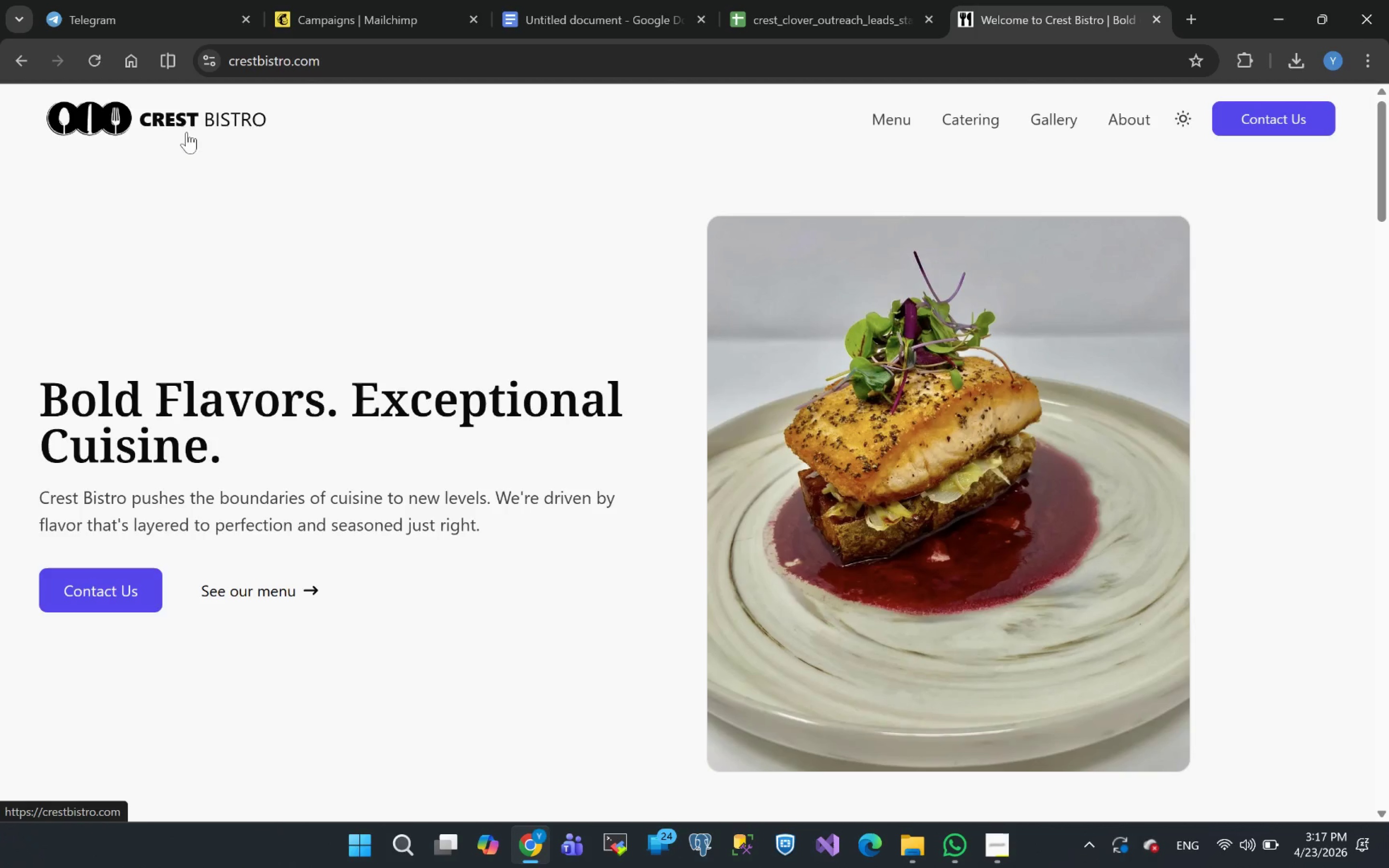 
left_click([801, 20])
 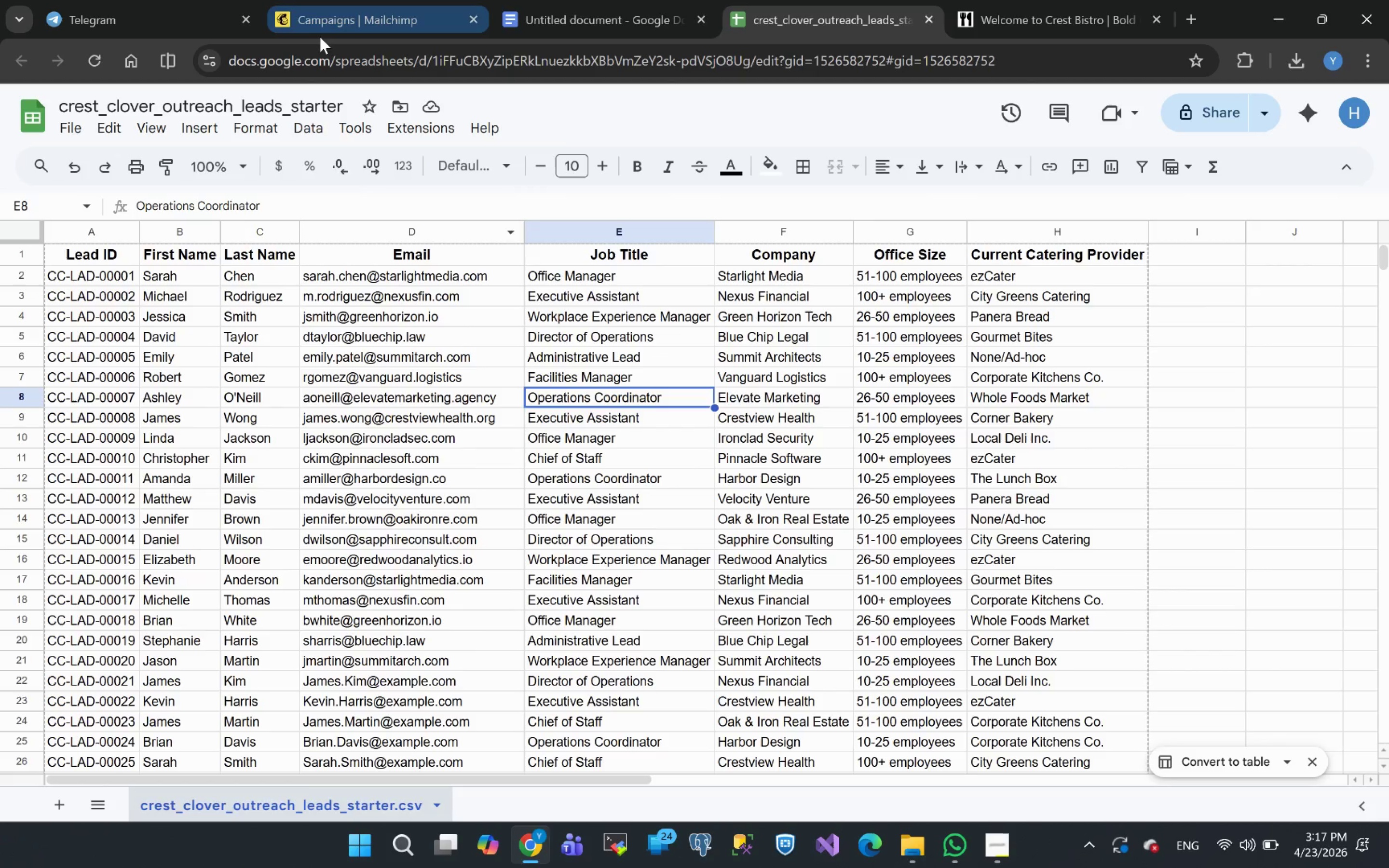 
wait(5.34)
 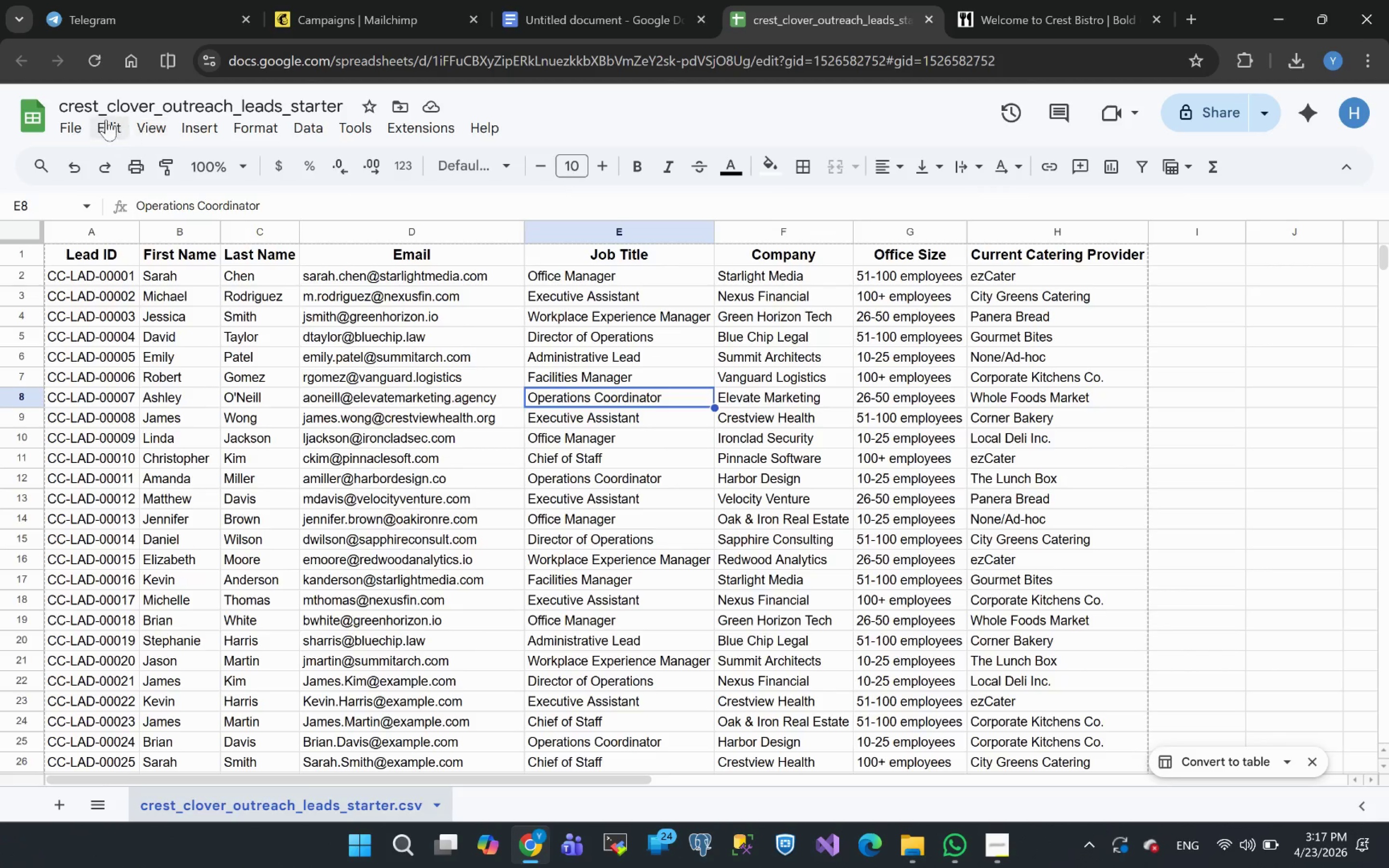 
left_click([360, 14])
 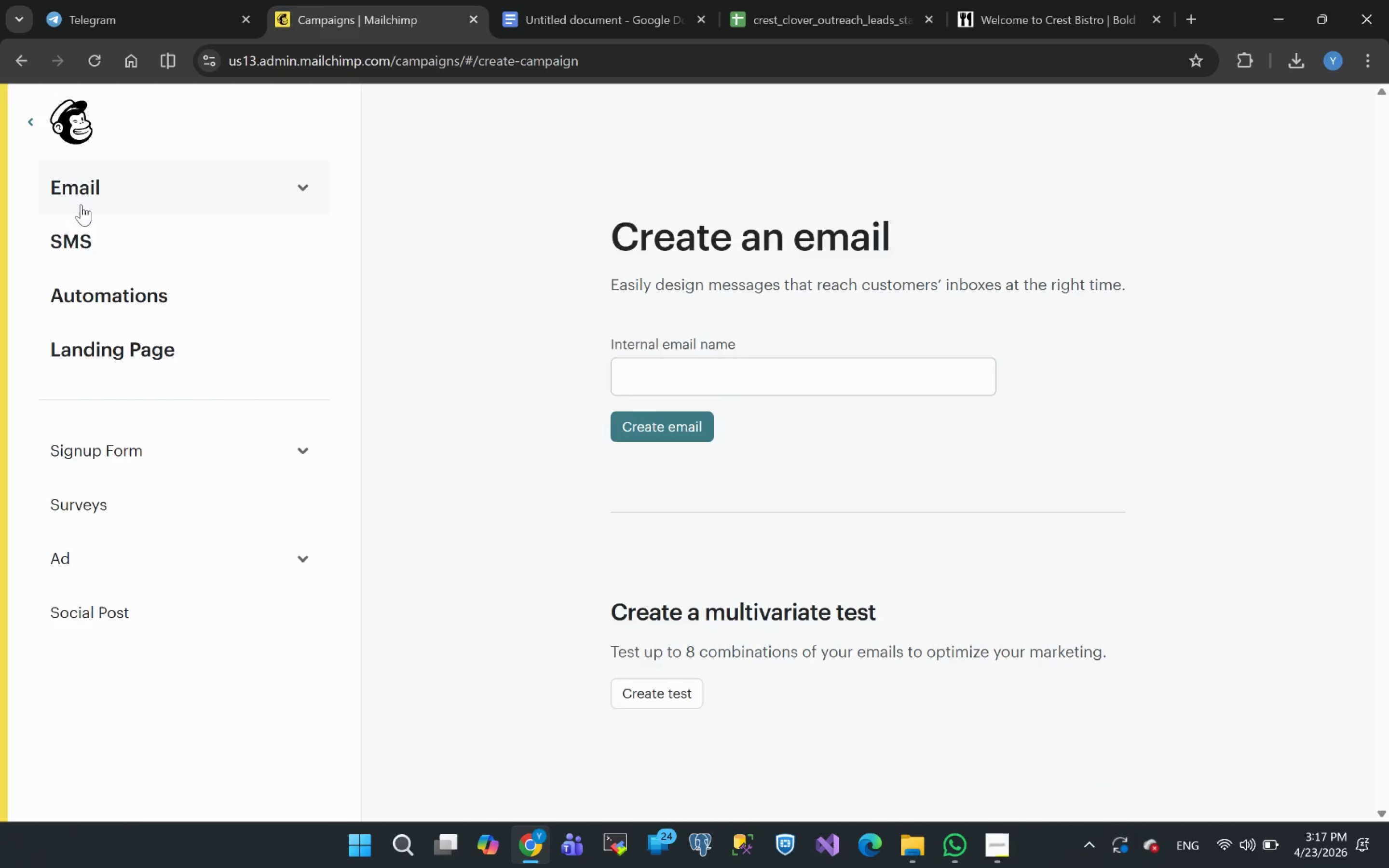 
left_click([30, 129])
 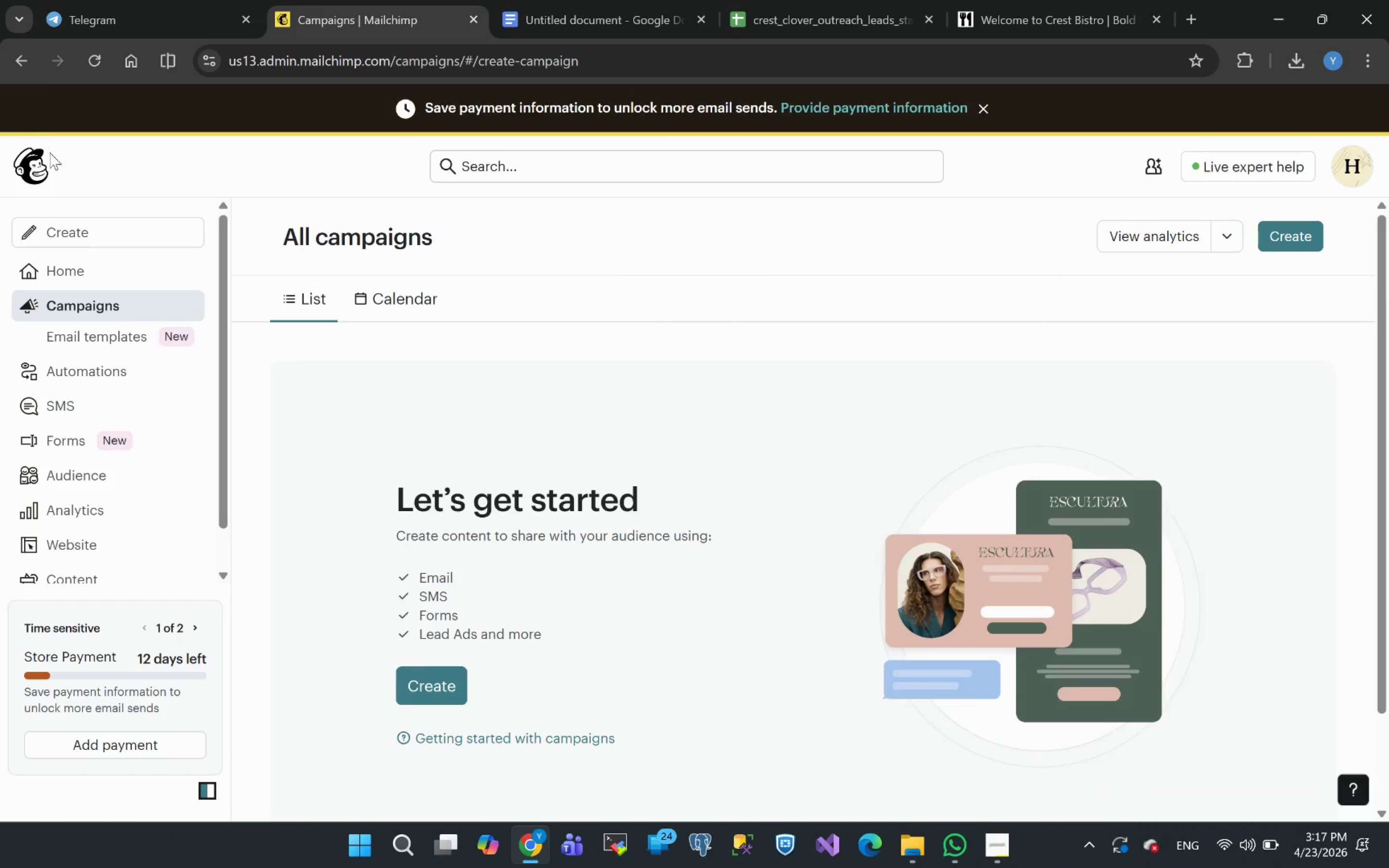 
left_click([31, 163])
 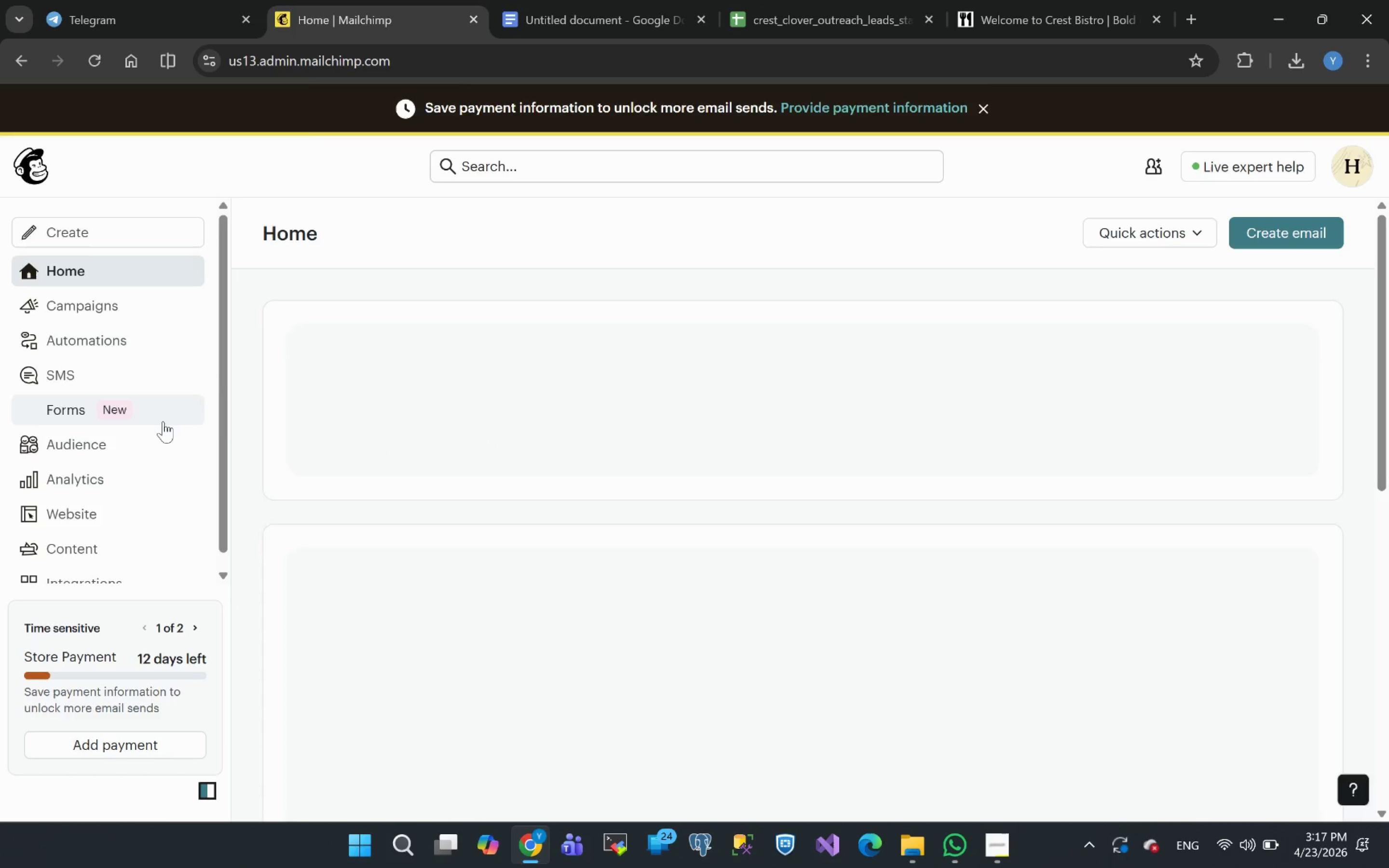 
left_click([81, 448])
 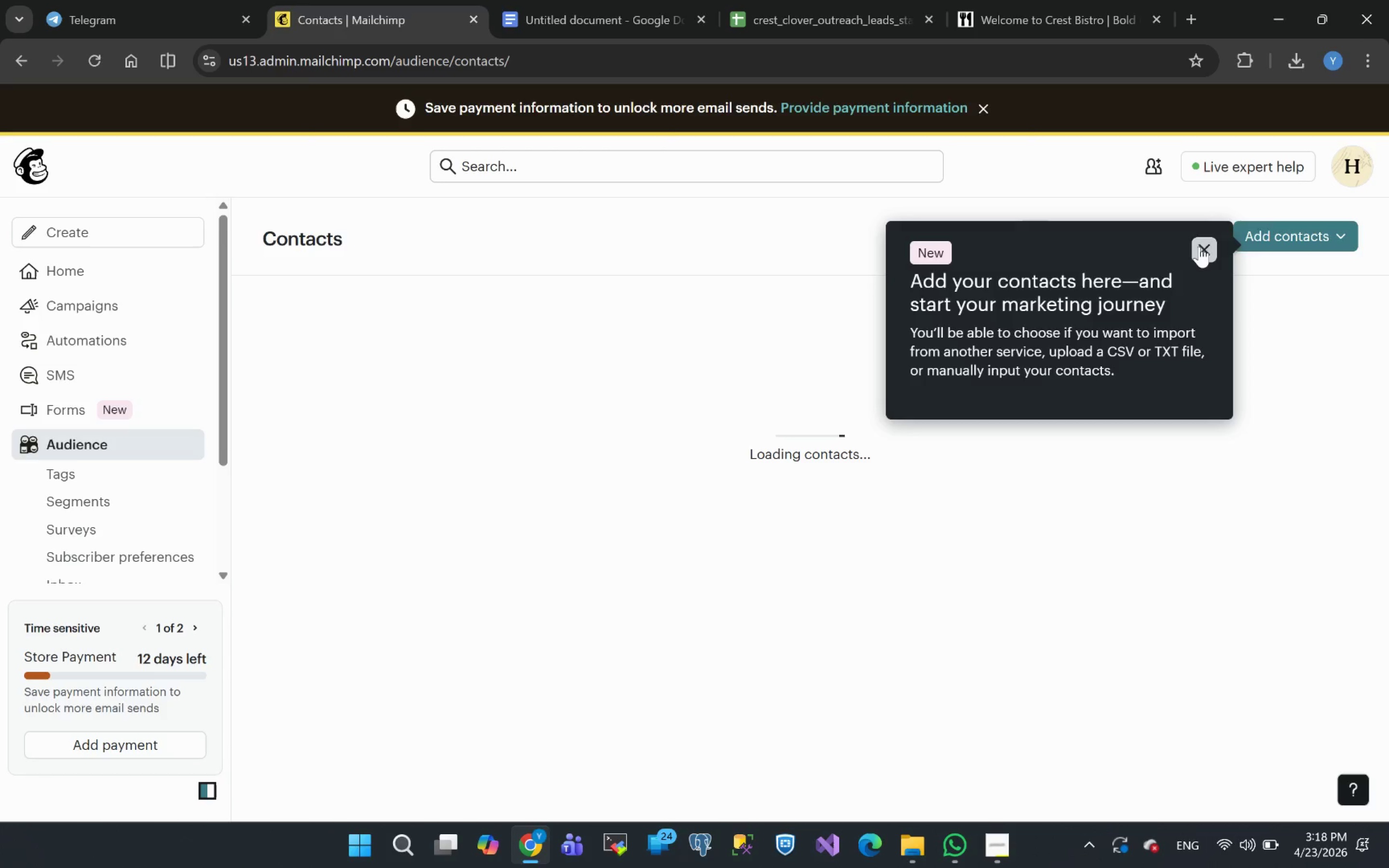 
left_click([1203, 255])
 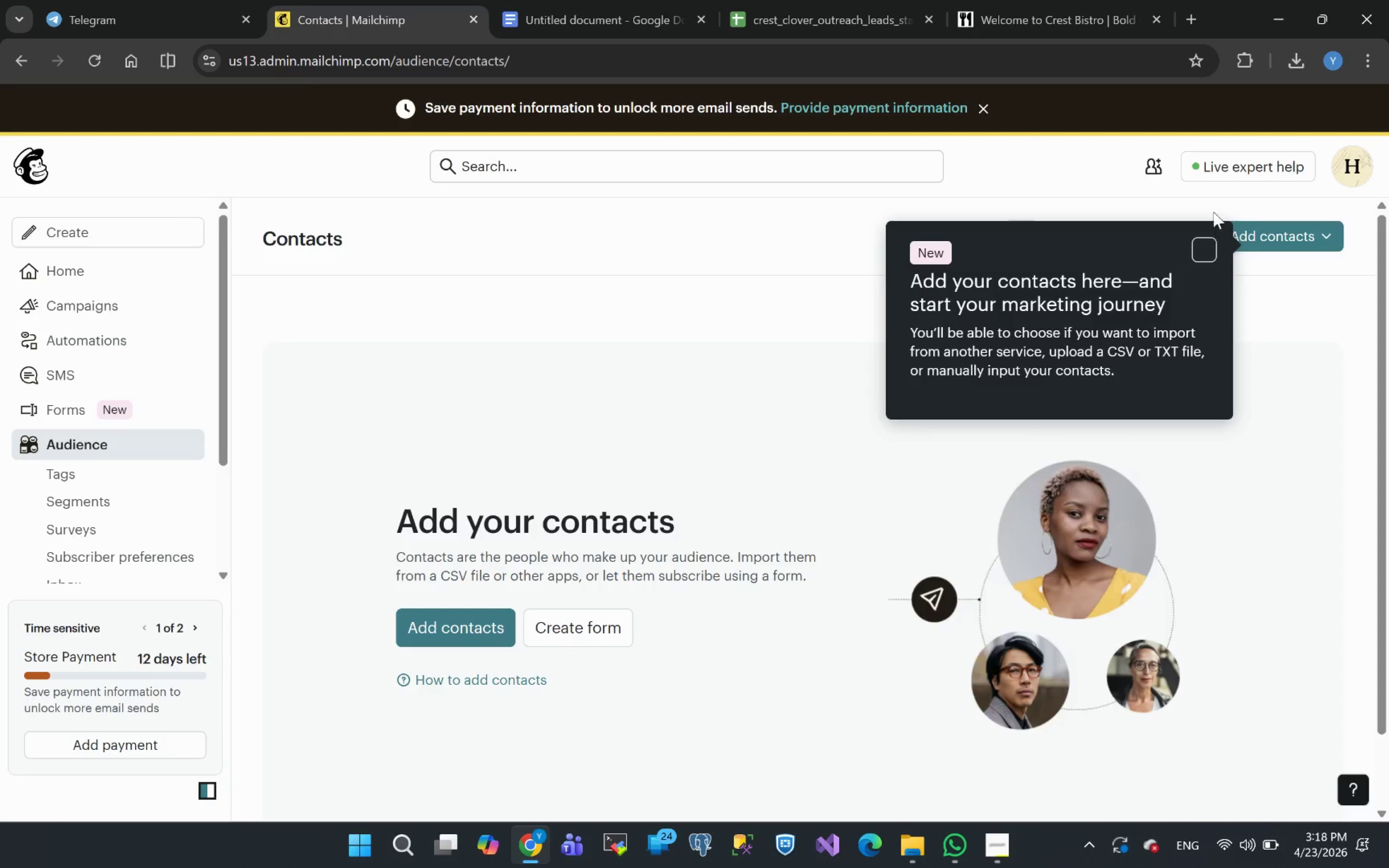 
left_click([1209, 255])
 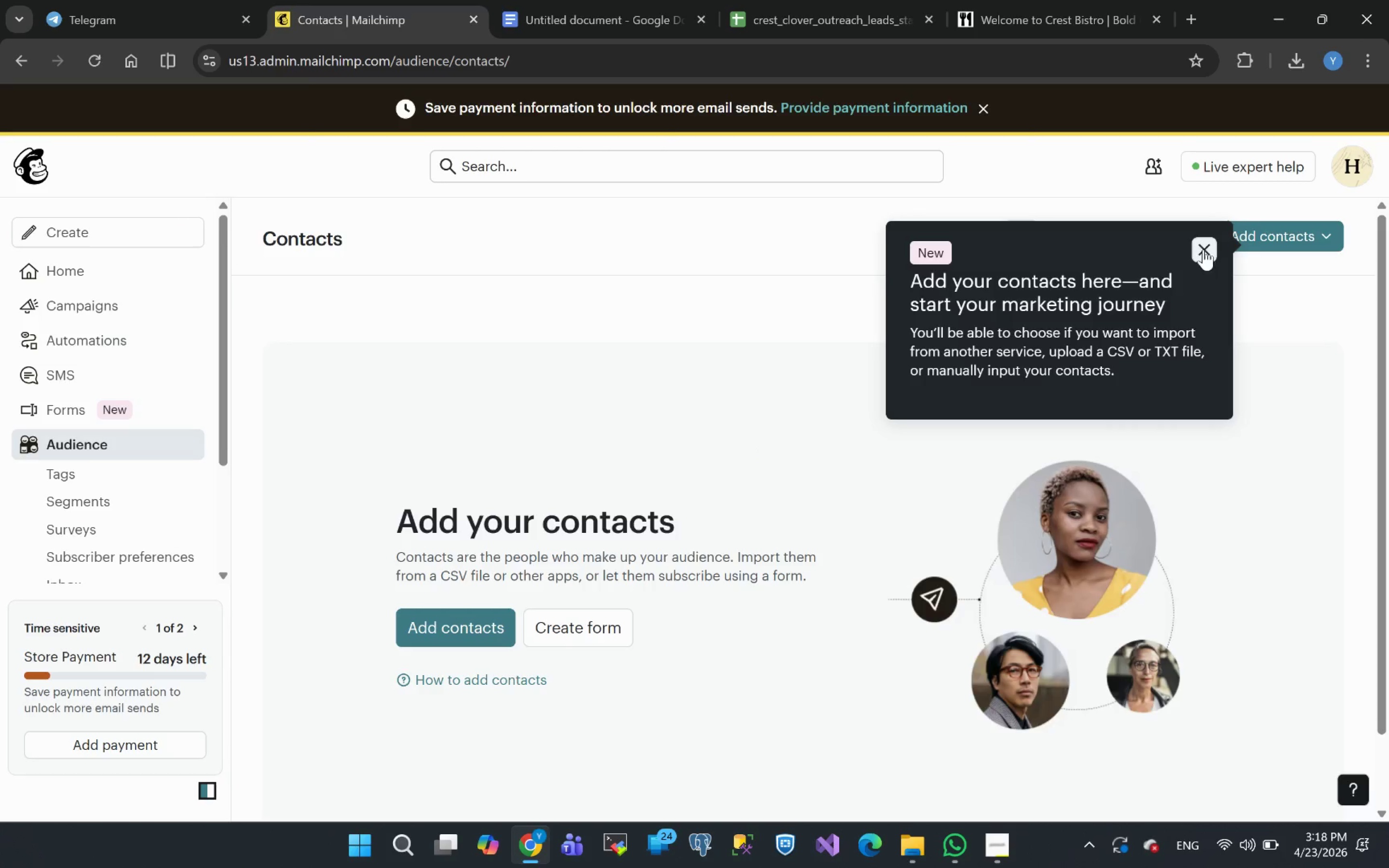 
left_click([1202, 248])
 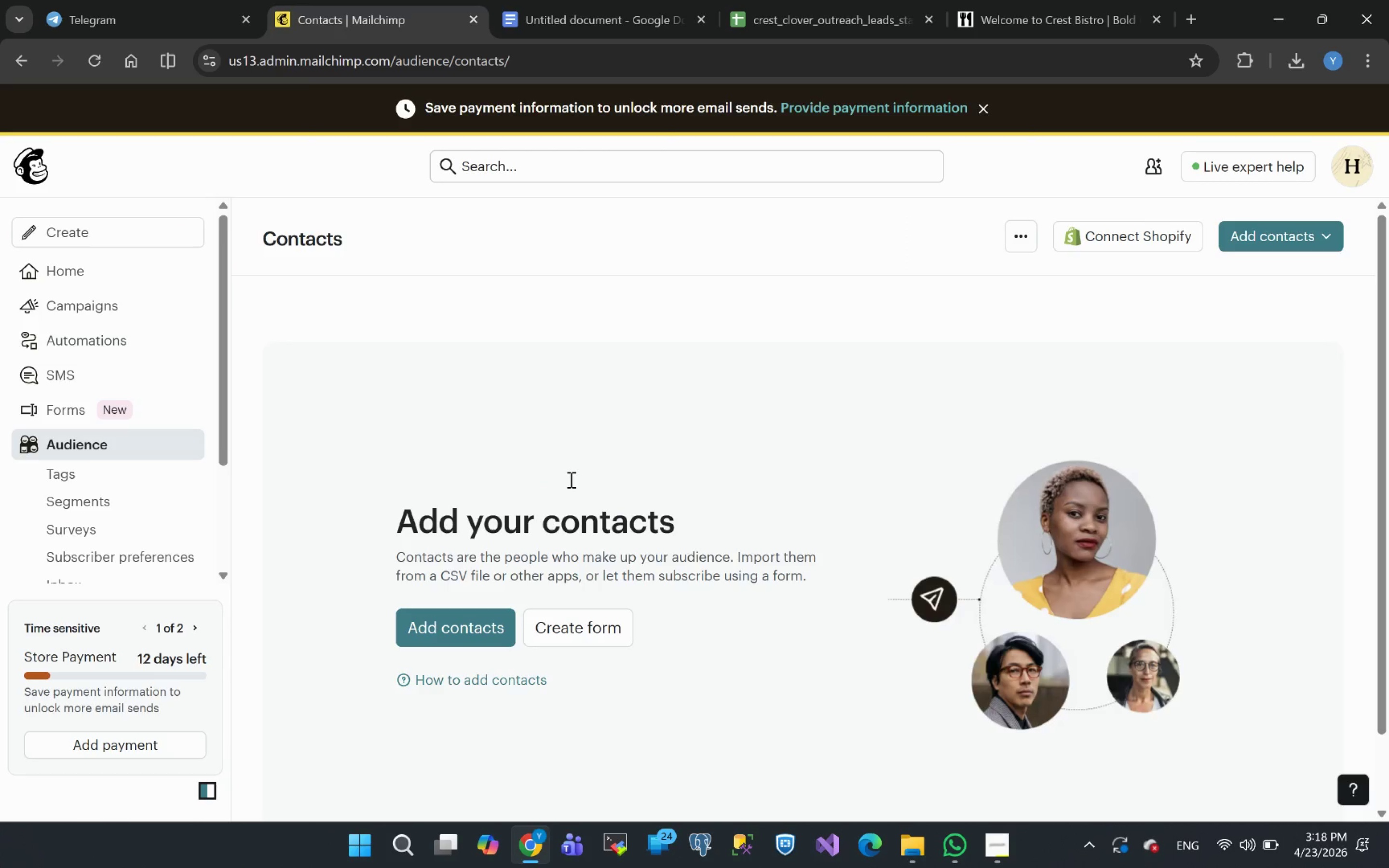 
wait(9.17)
 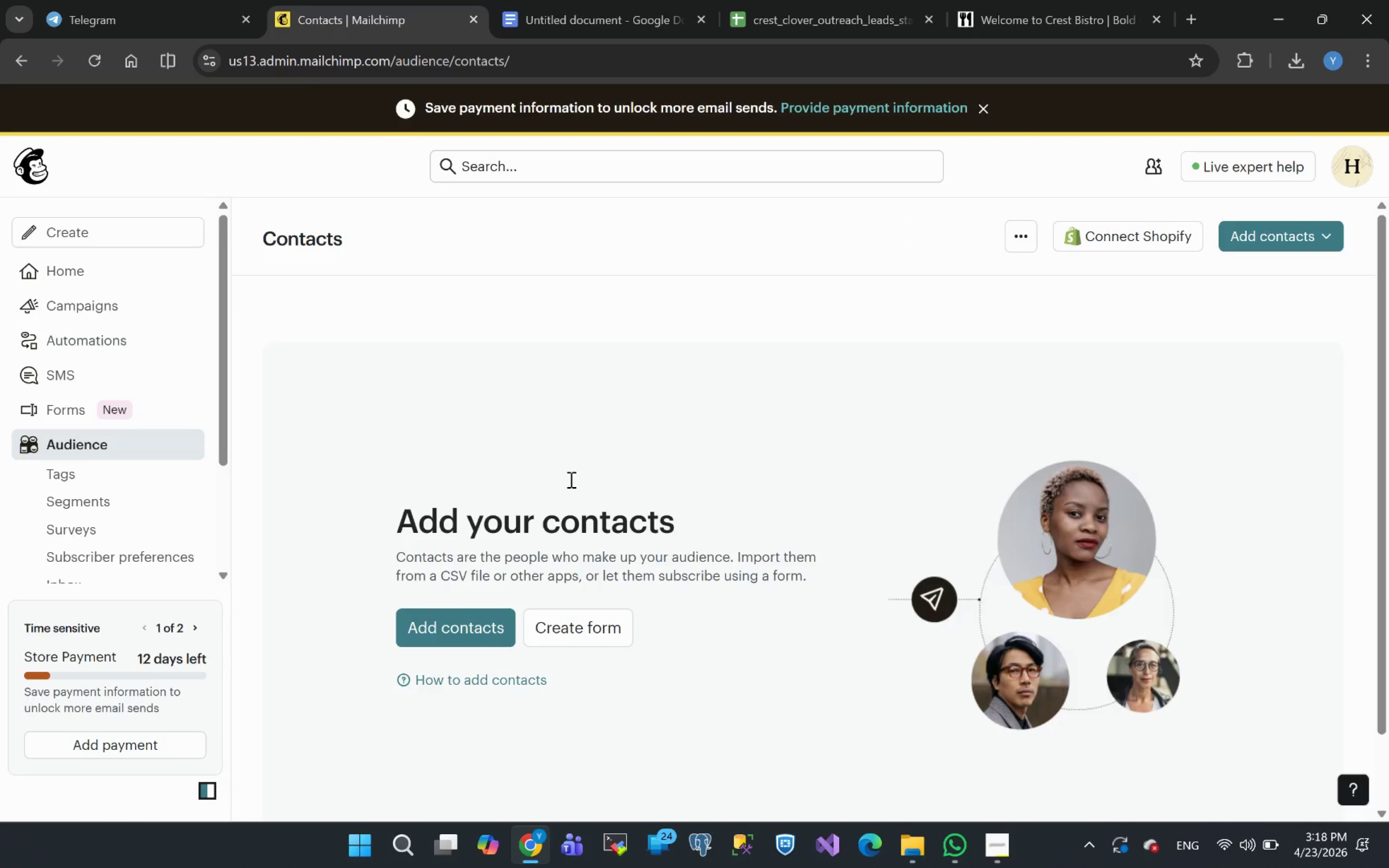 
left_click([581, 16])
 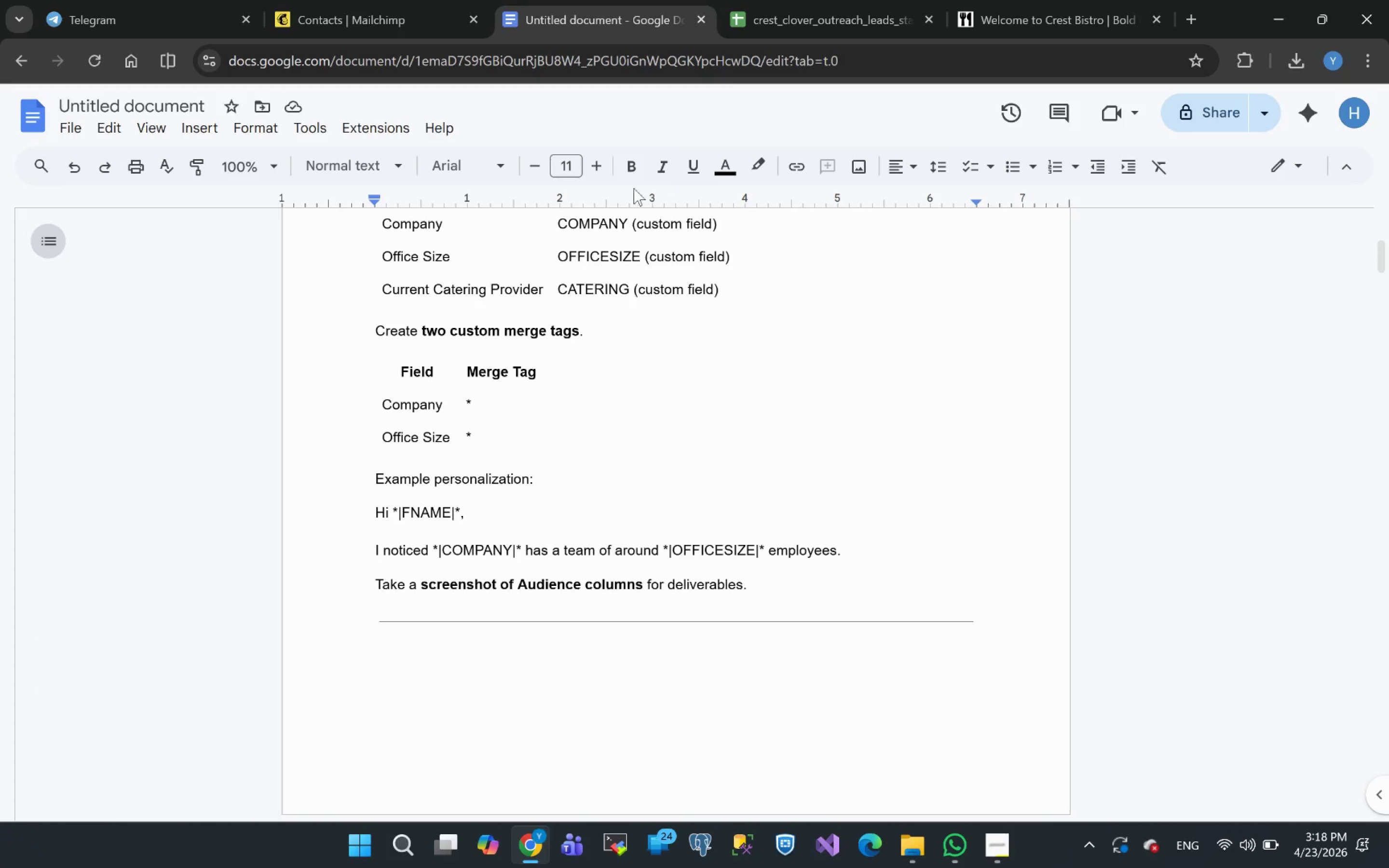 
left_click([811, 0])
 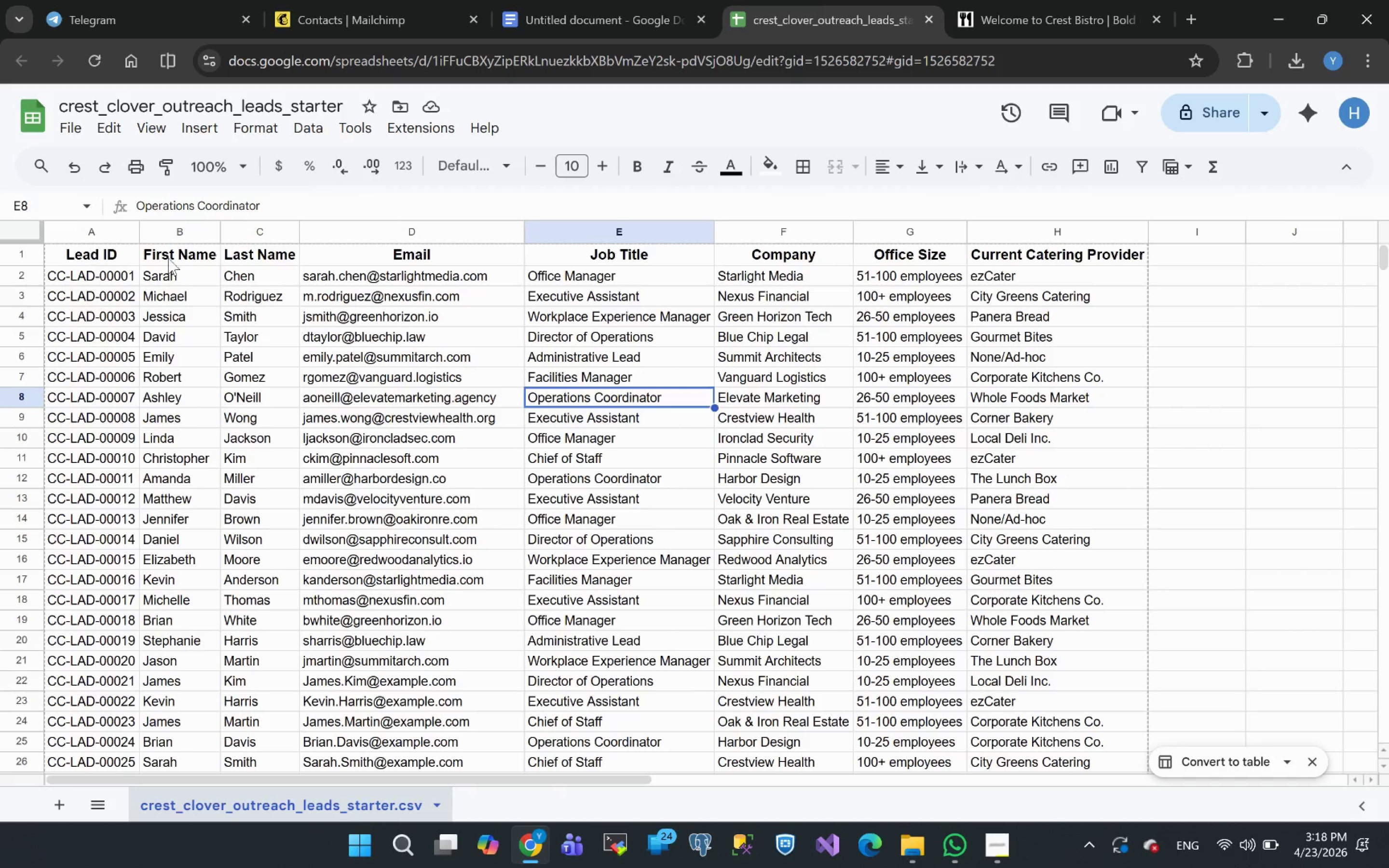 
wait(5.8)
 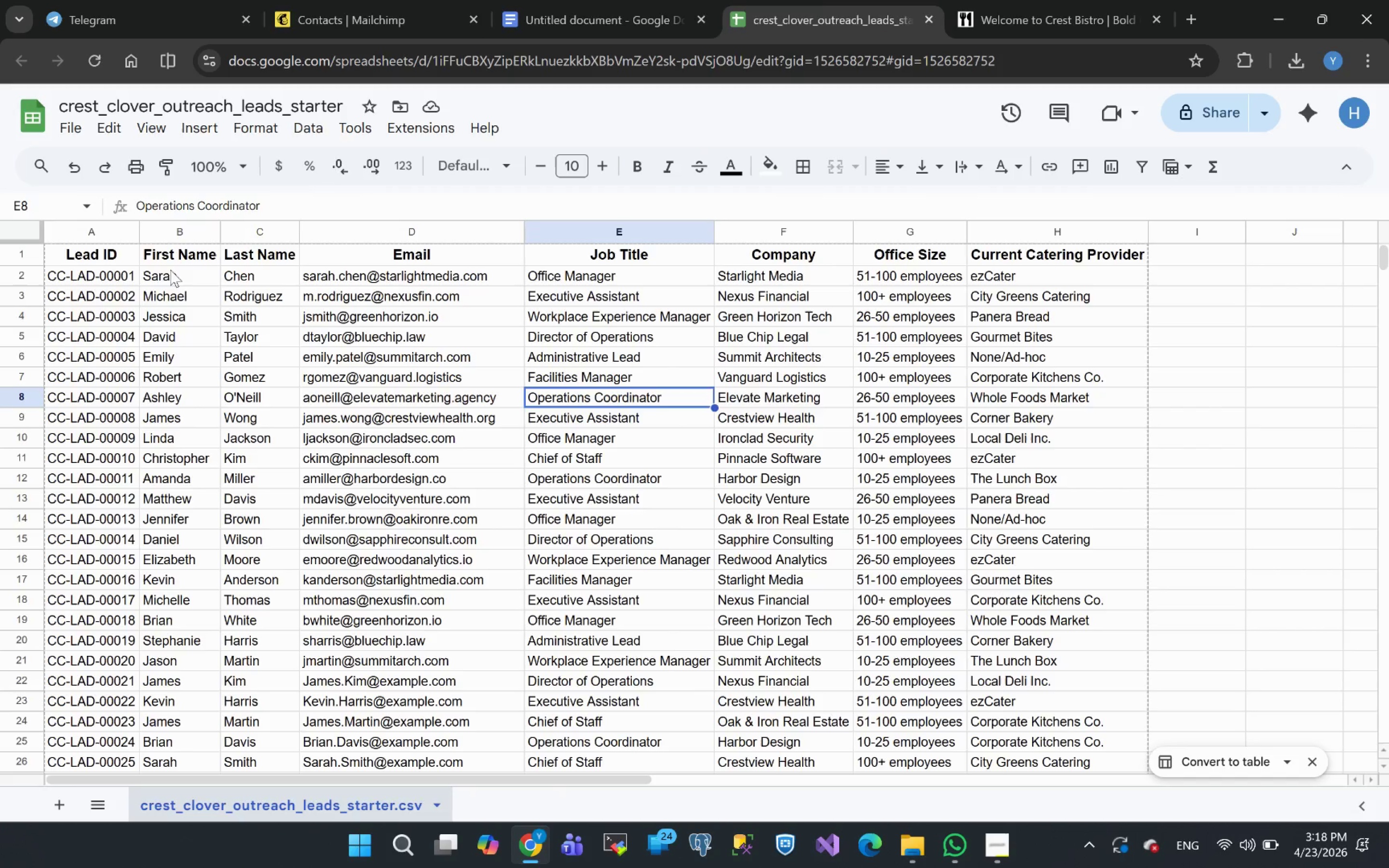 
left_click([90, 254])
 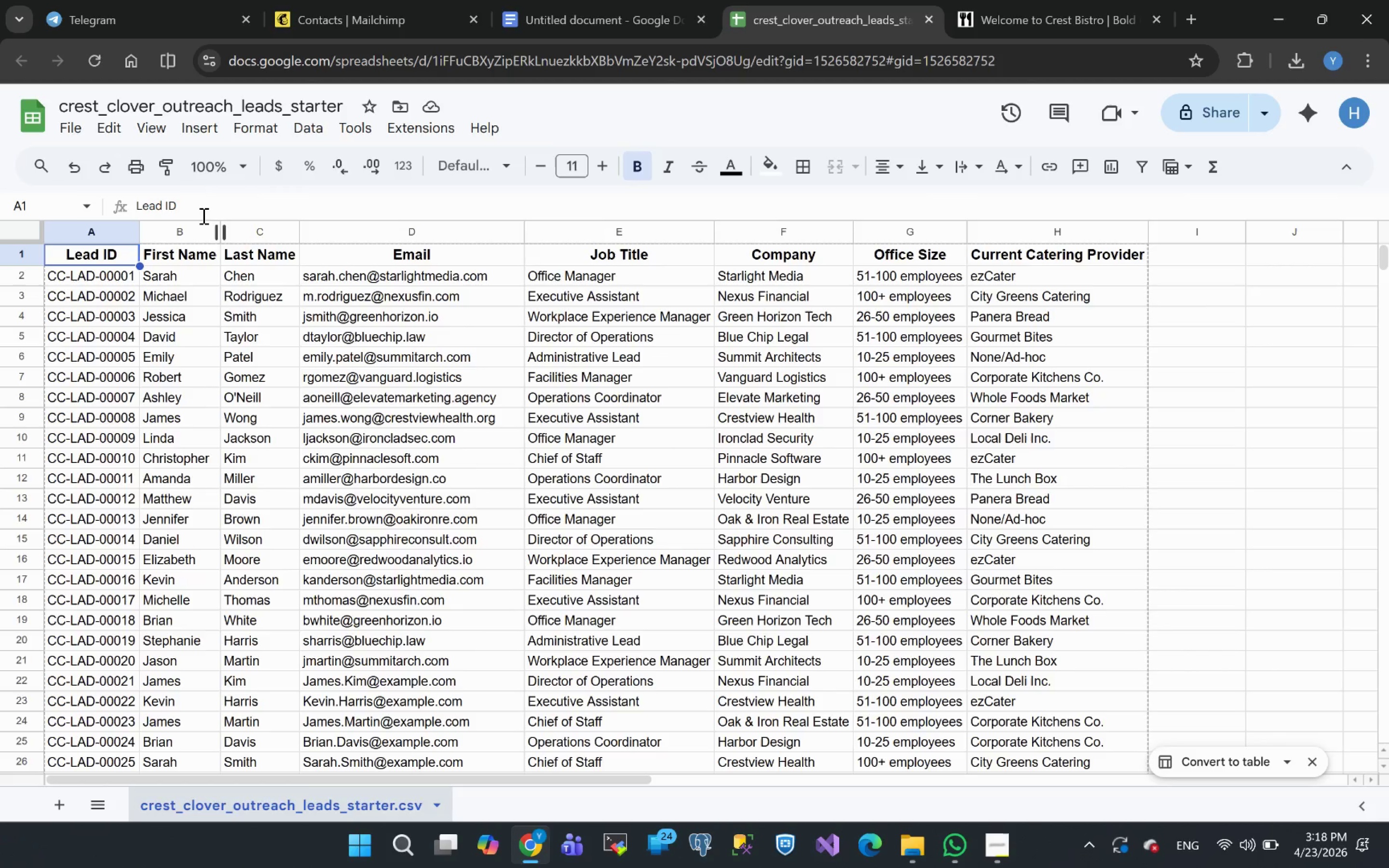 
left_click_drag(start_coordinate=[194, 209], to_coordinate=[24, 231])
 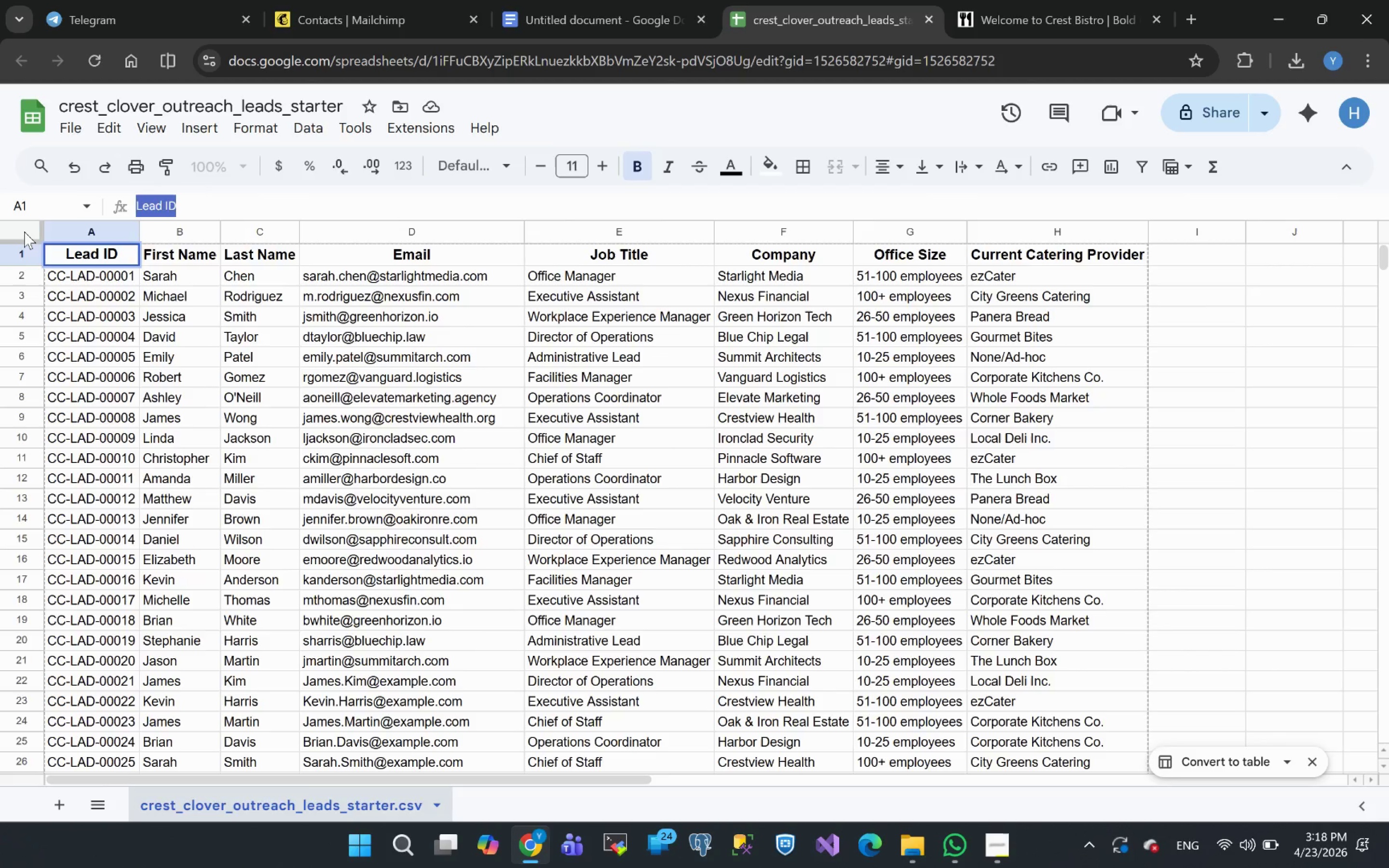 
key(Control+C)
 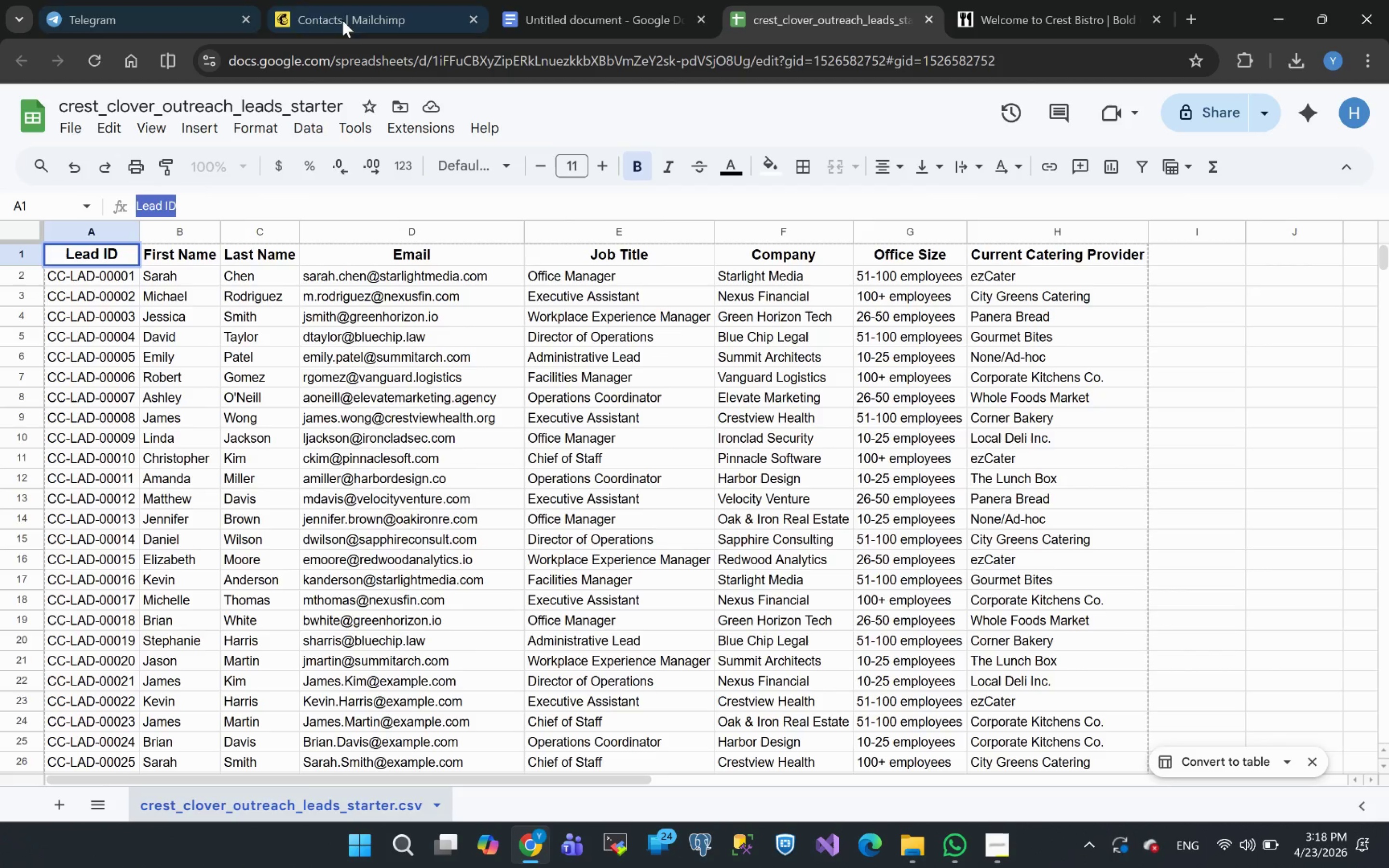 
left_click([355, 24])
 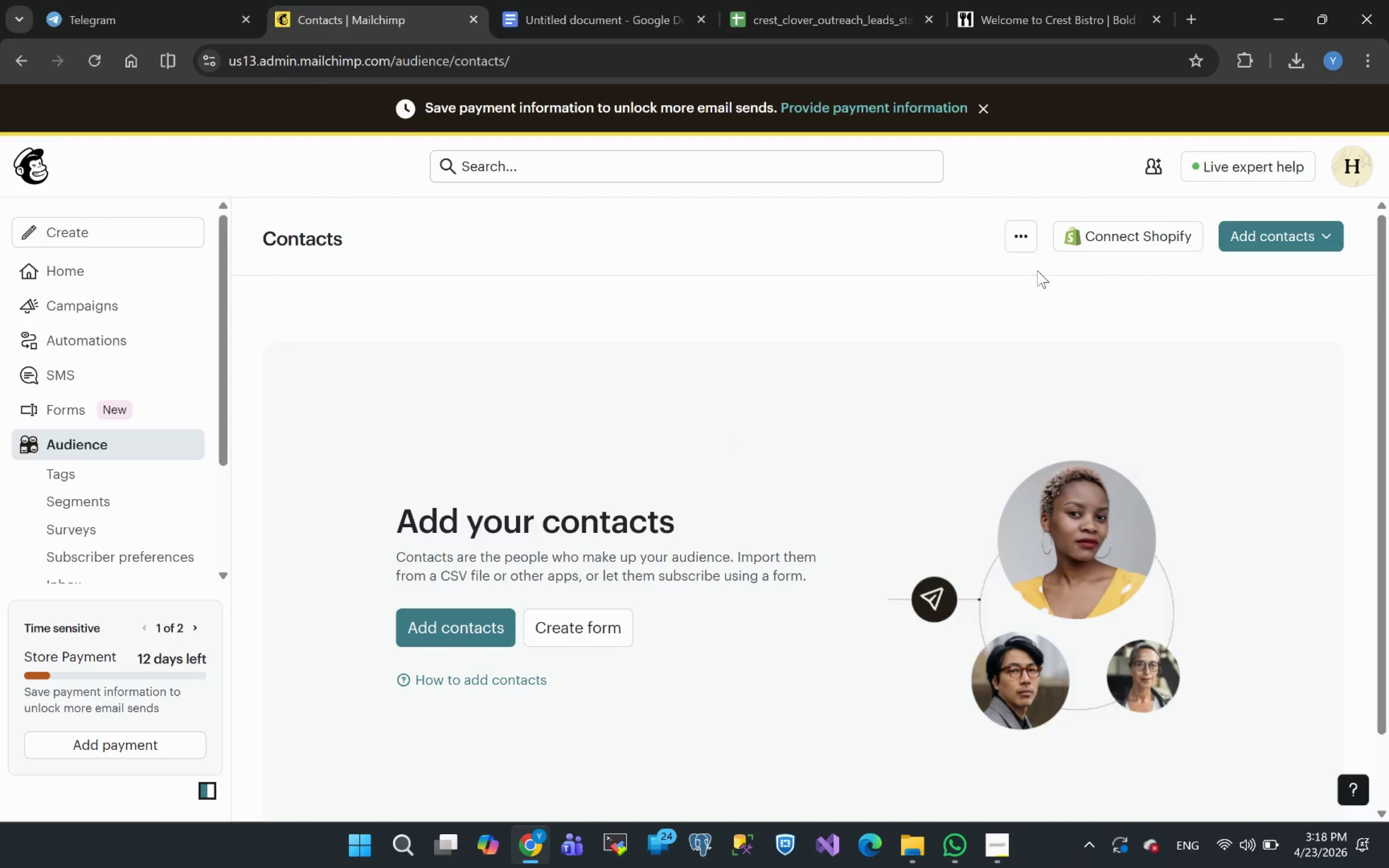 
left_click([1021, 246])
 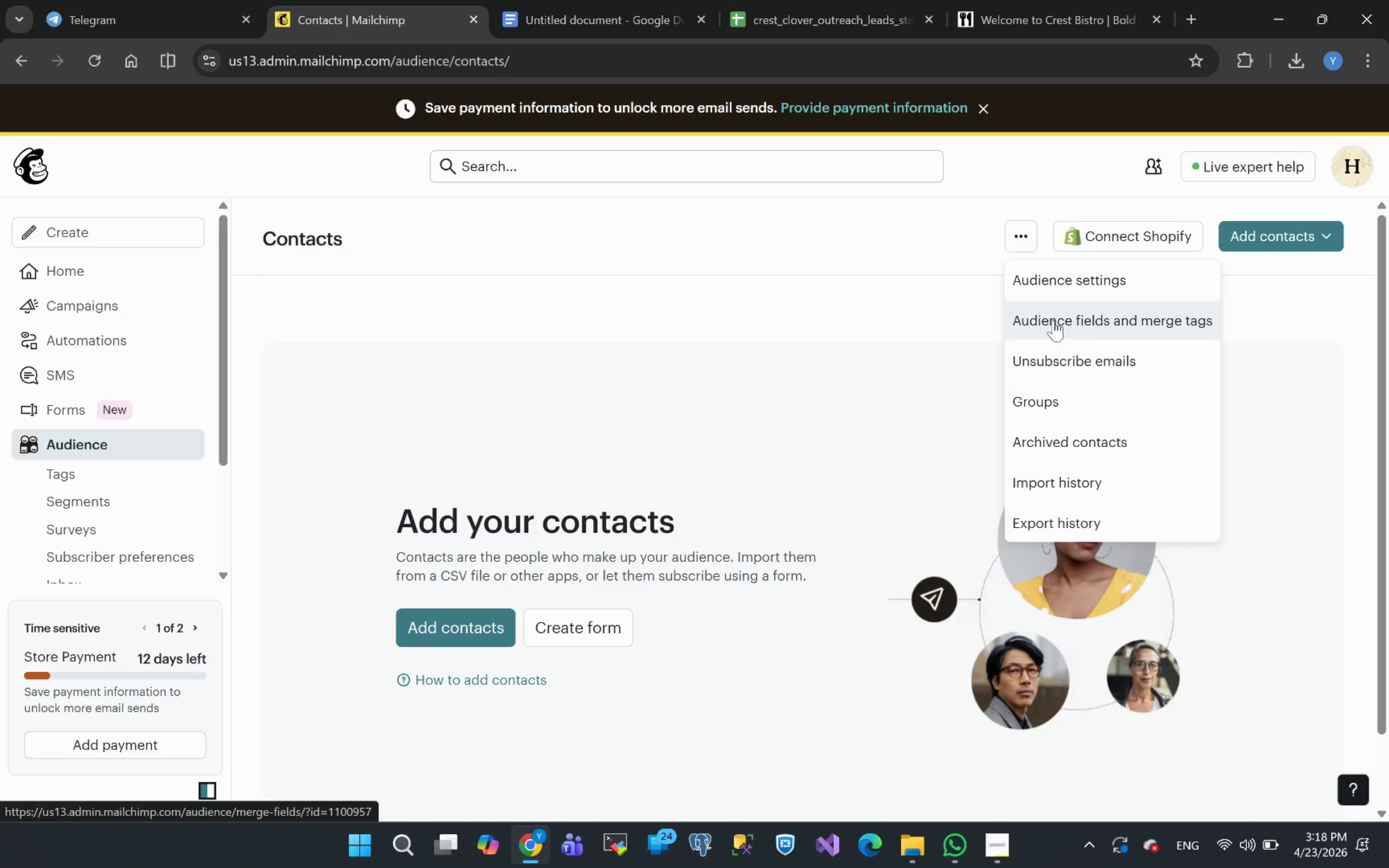 
left_click([1053, 320])
 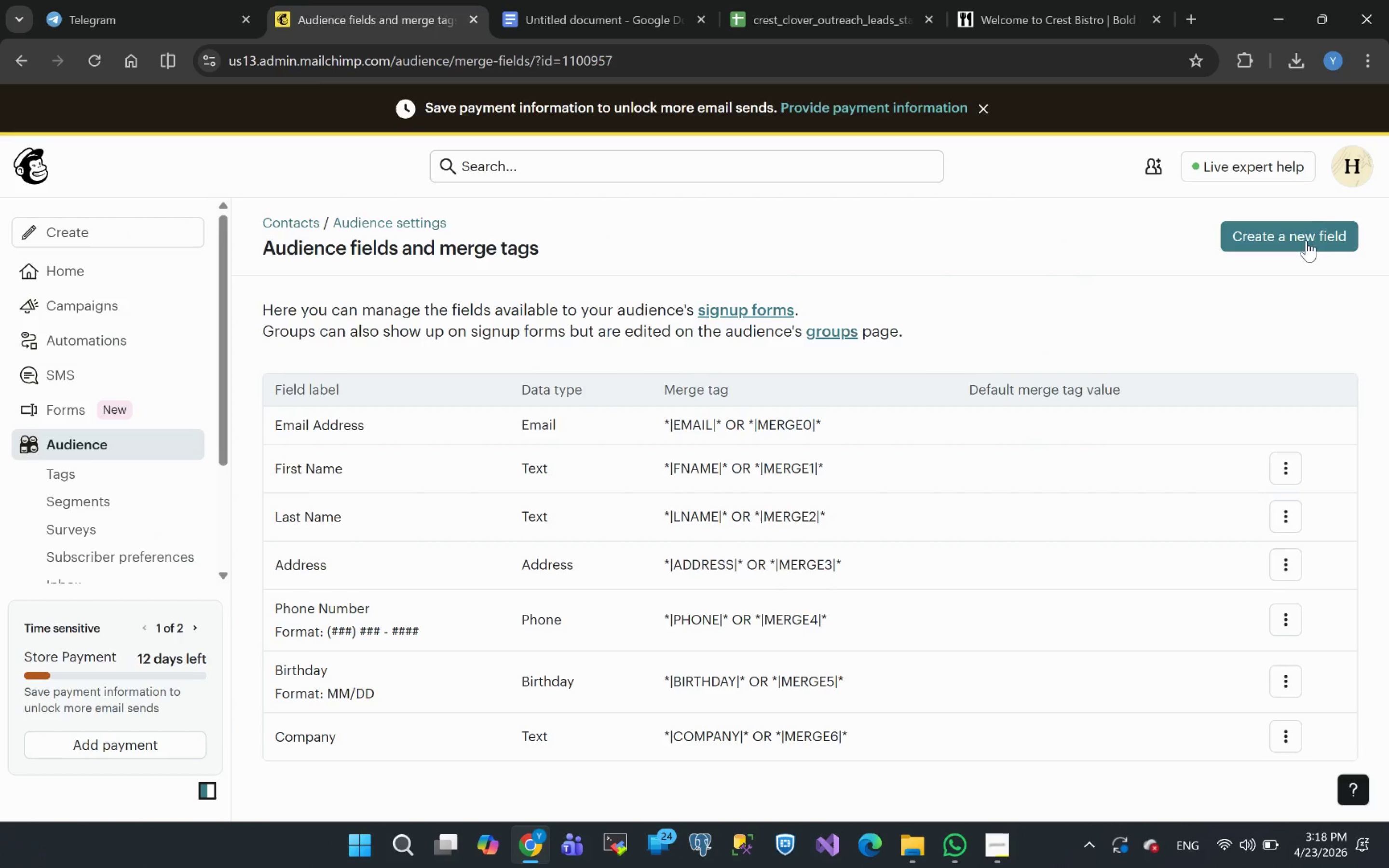 
left_click([1293, 229])
 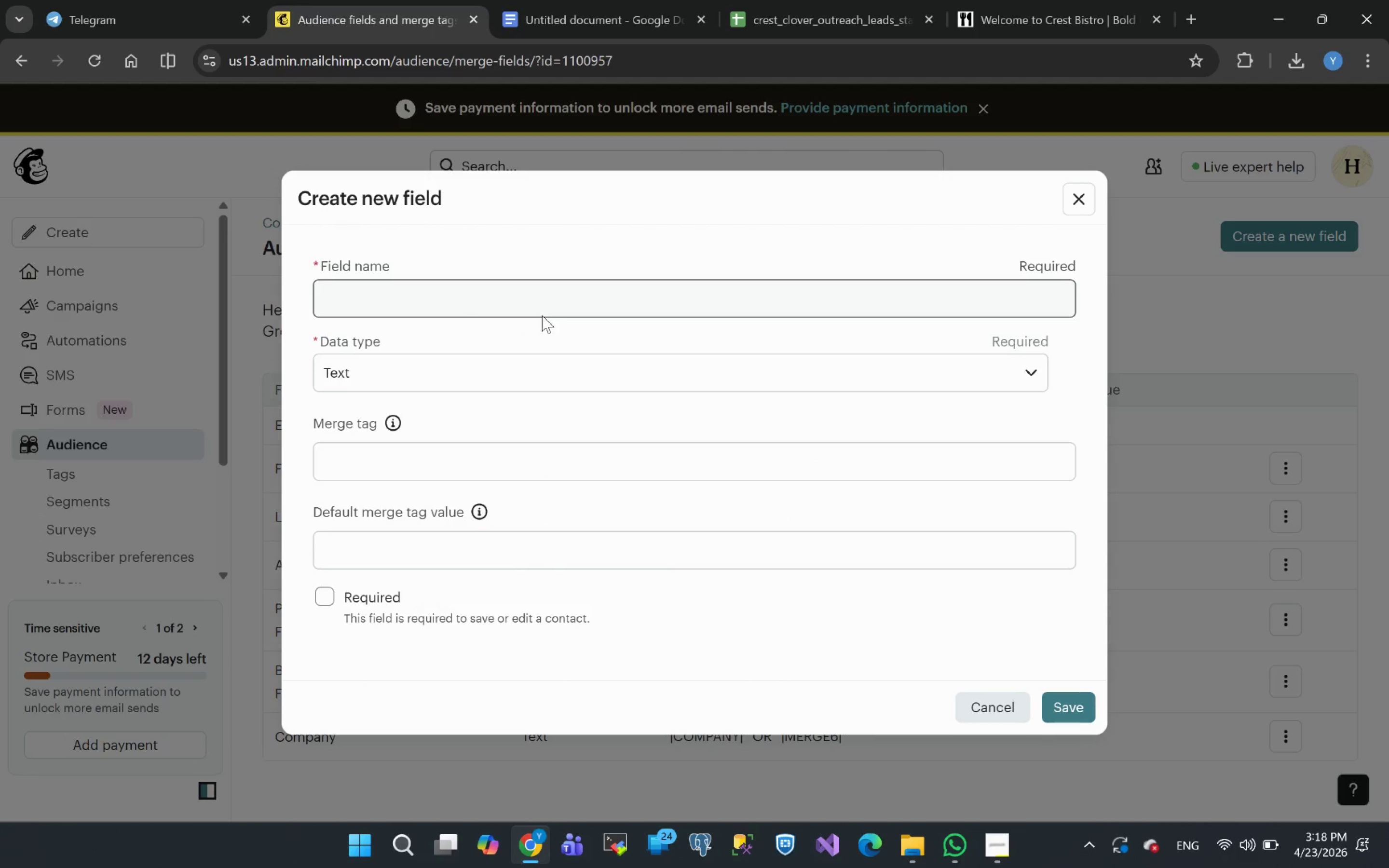 
left_click([449, 309])
 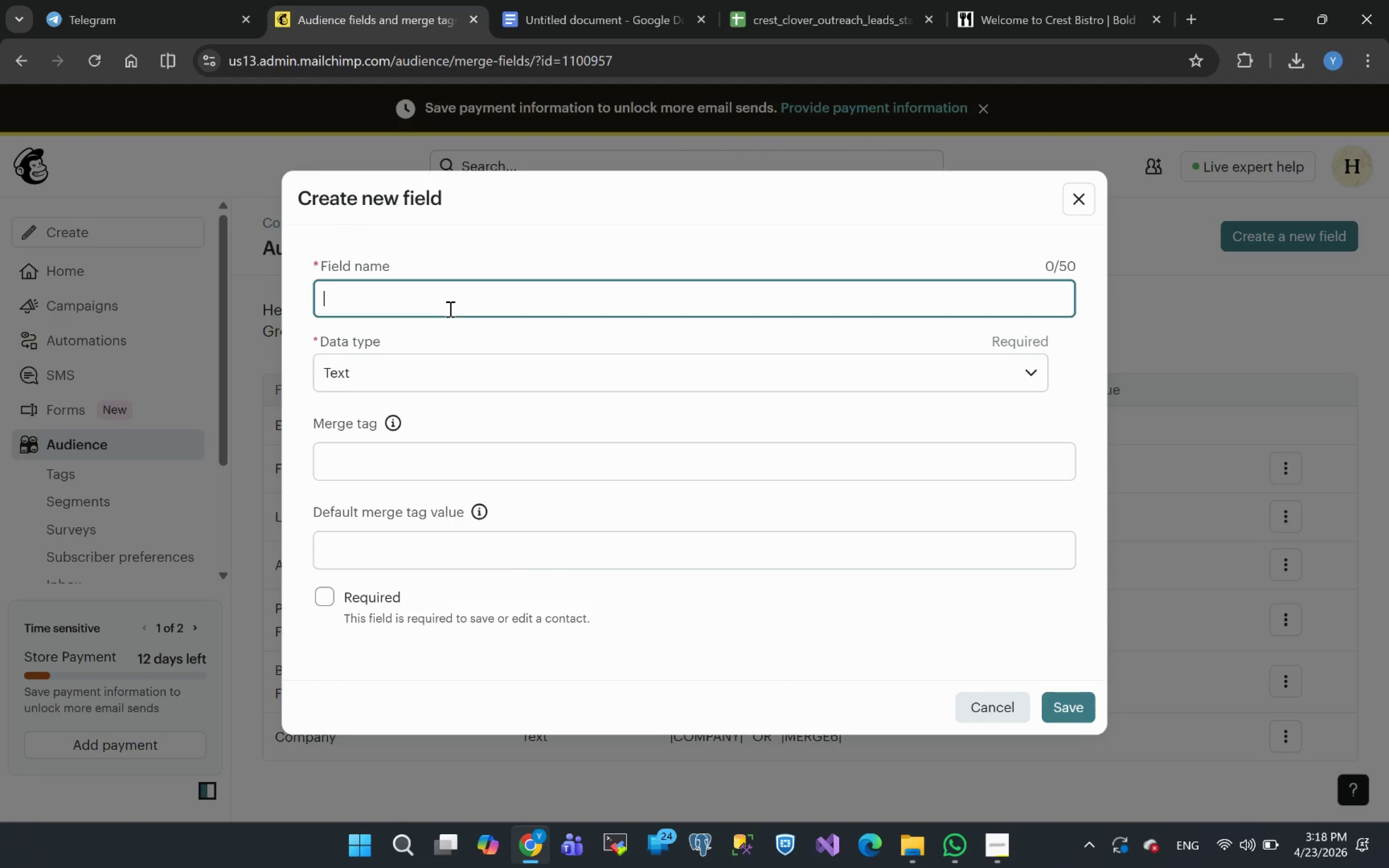 
key(Control+V)
 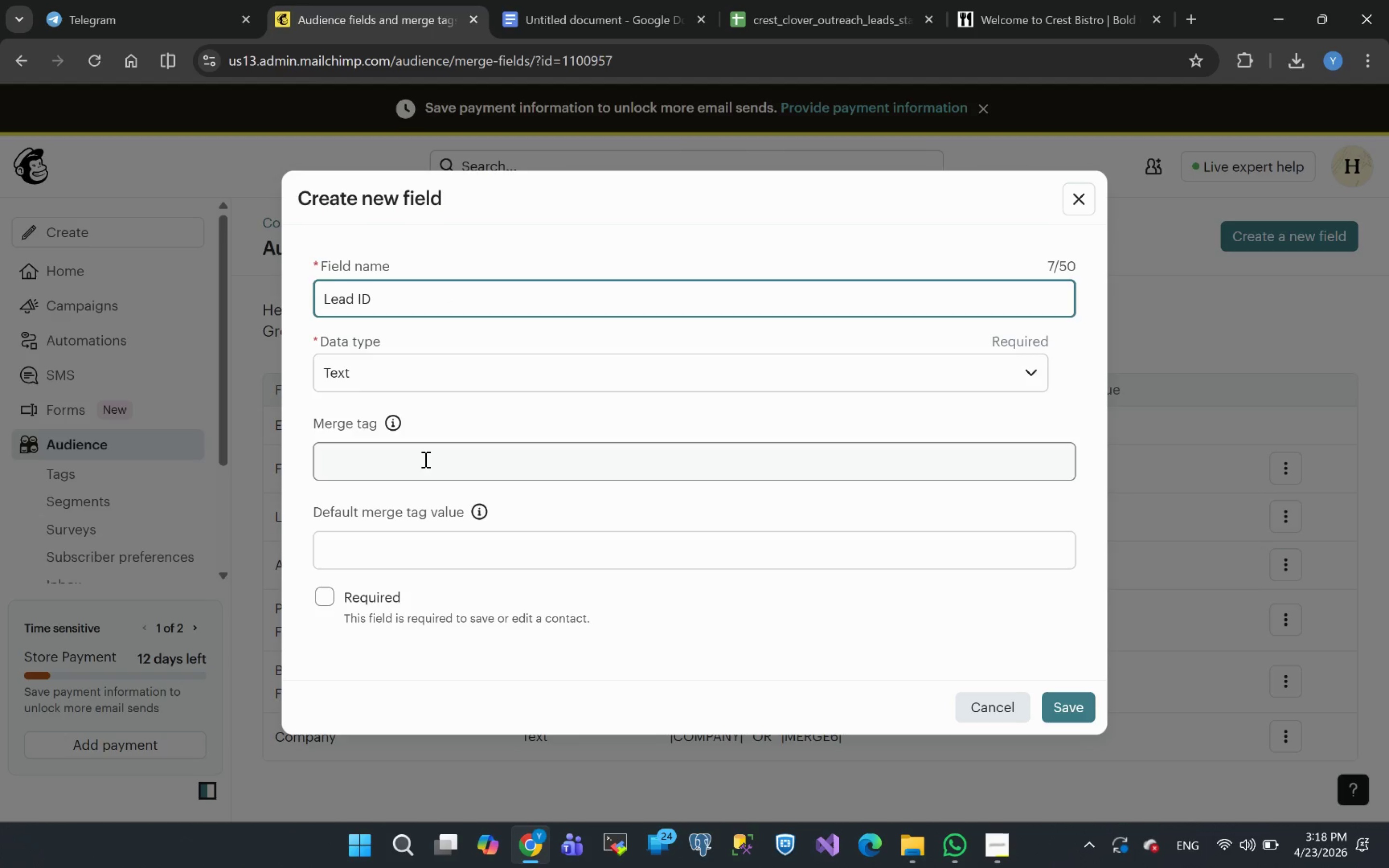 
left_click([387, 470])
 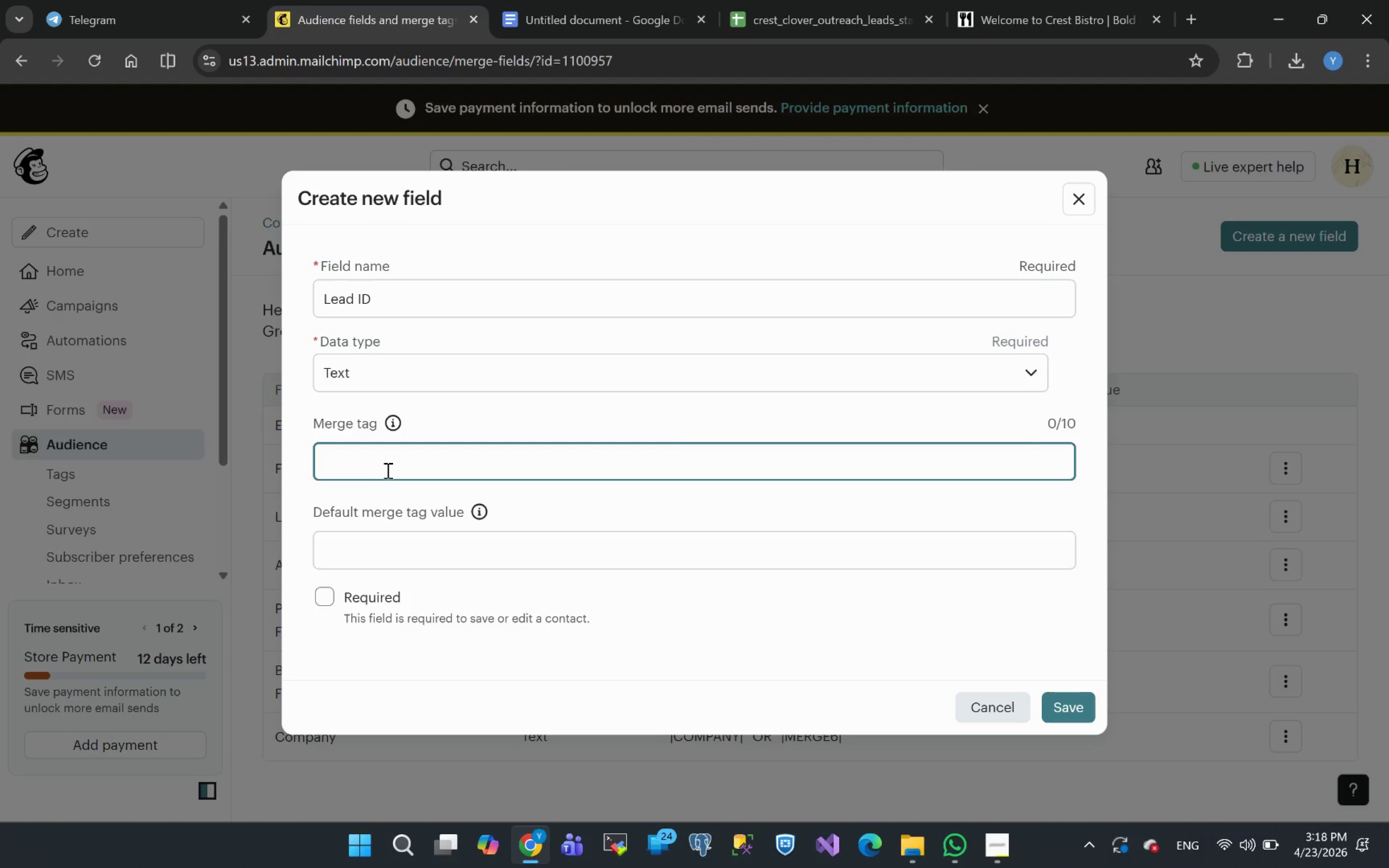 
type(id)
 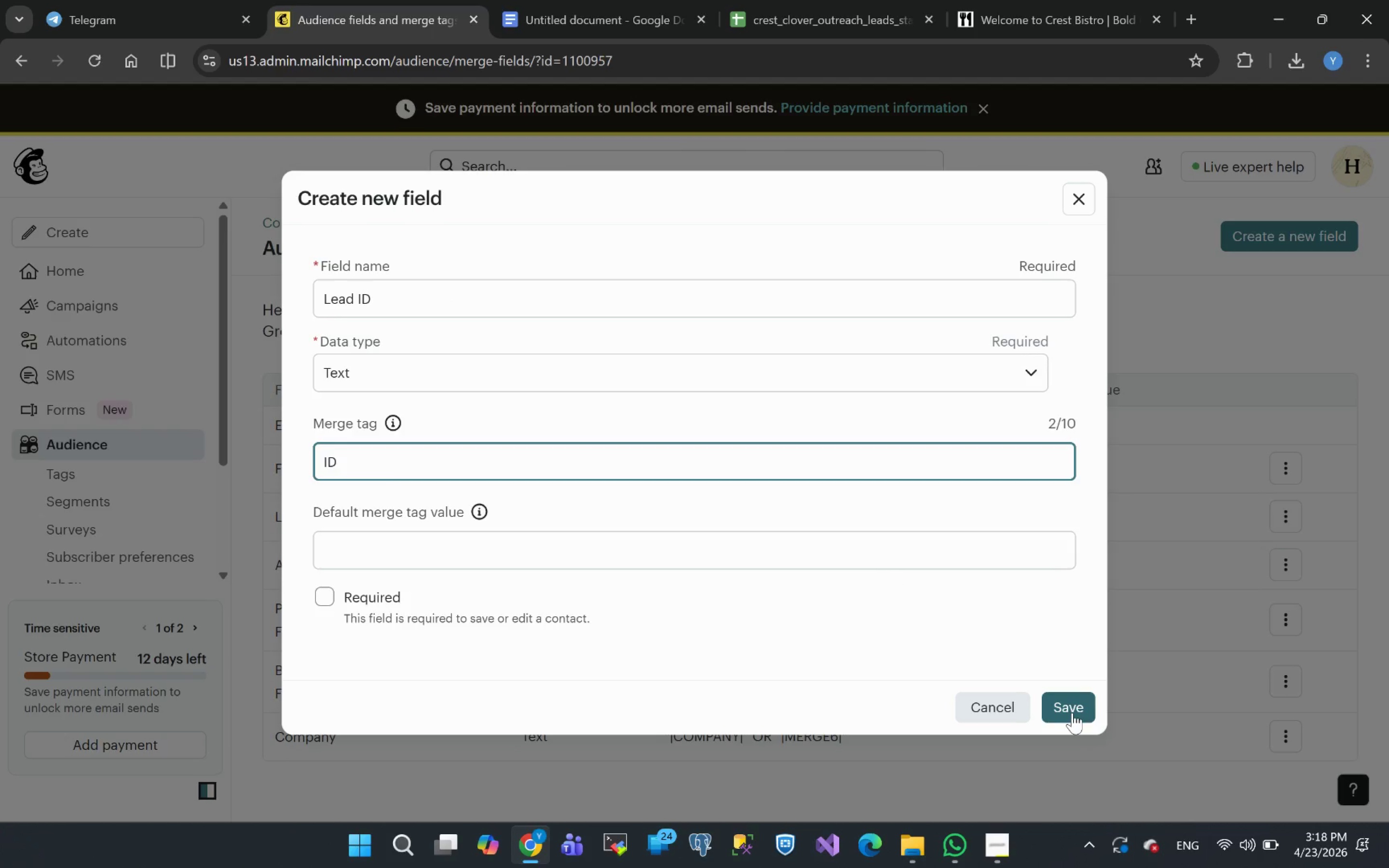 
left_click([1072, 713])
 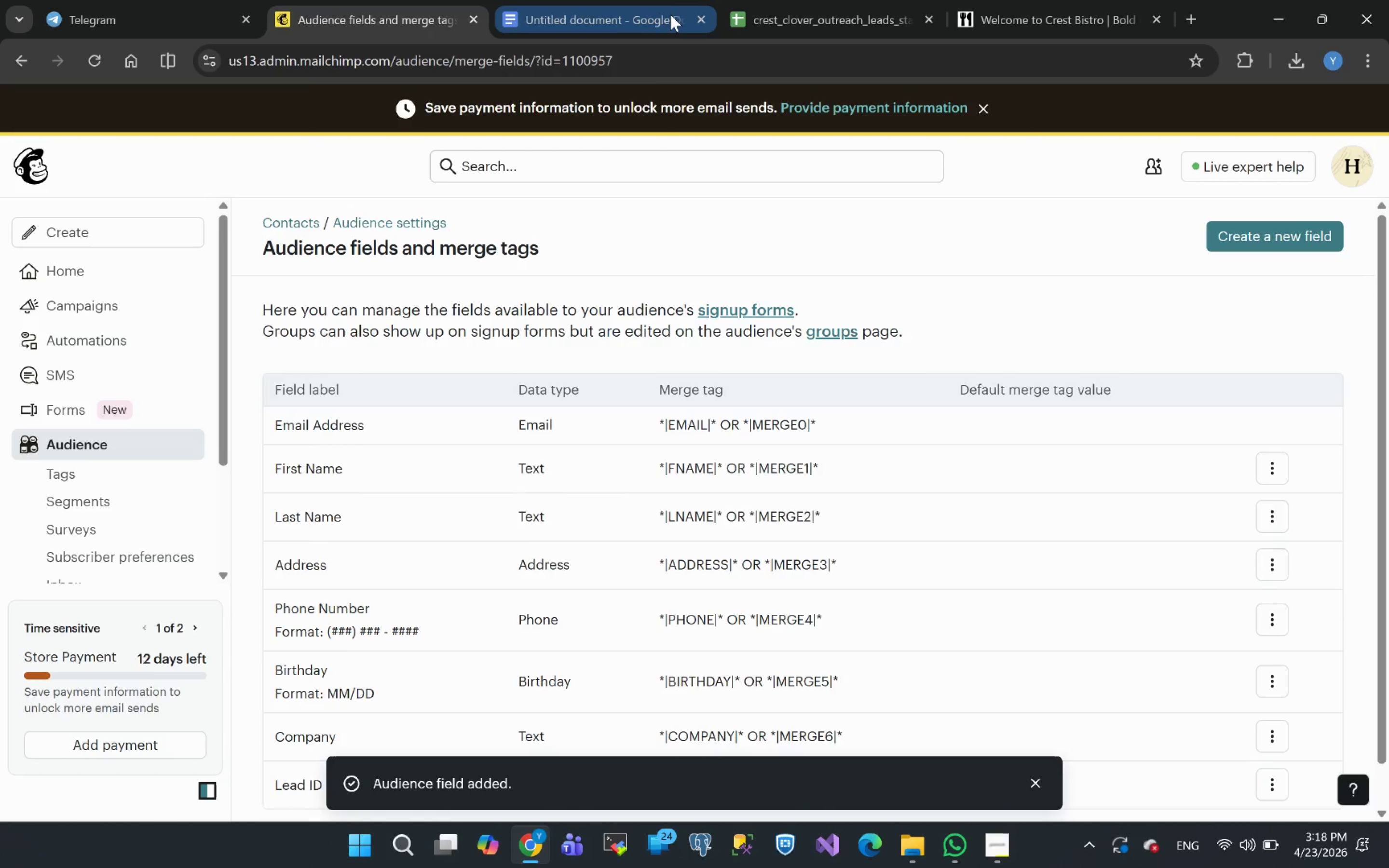 
left_click_drag(start_coordinate=[773, 15], to_coordinate=[599, 13])
 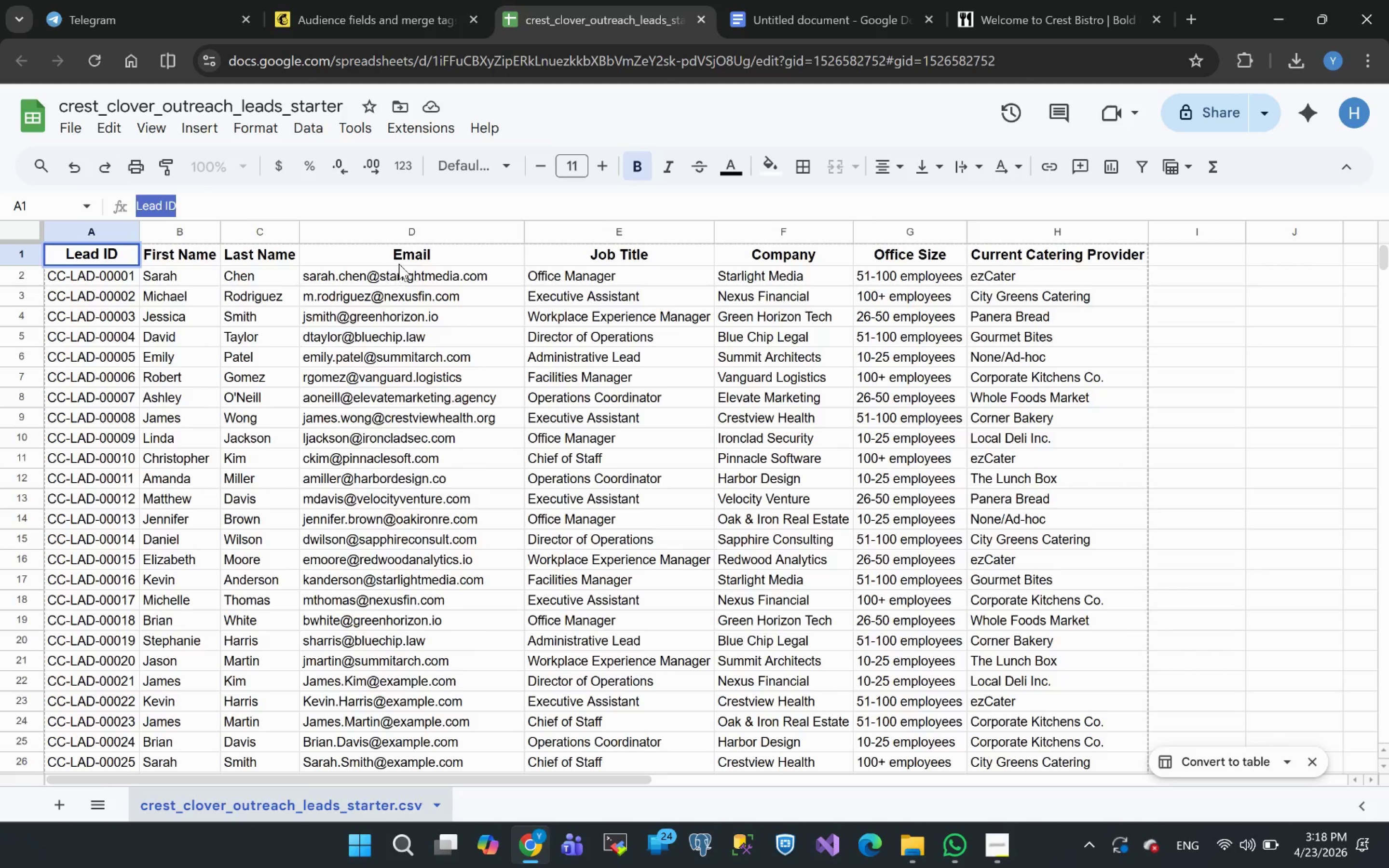 
left_click([617, 258])
 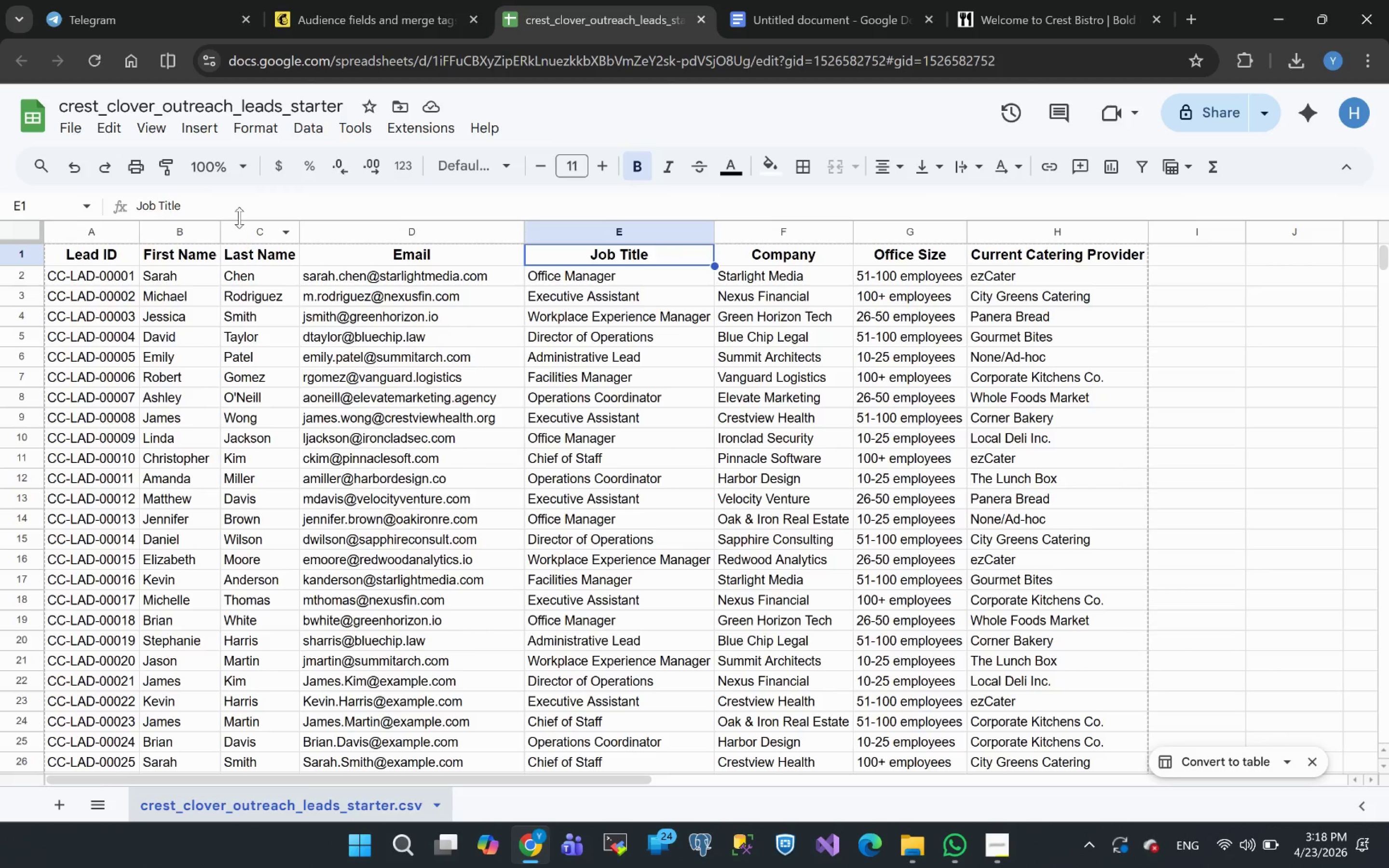 
left_click_drag(start_coordinate=[203, 211], to_coordinate=[0, 240])
 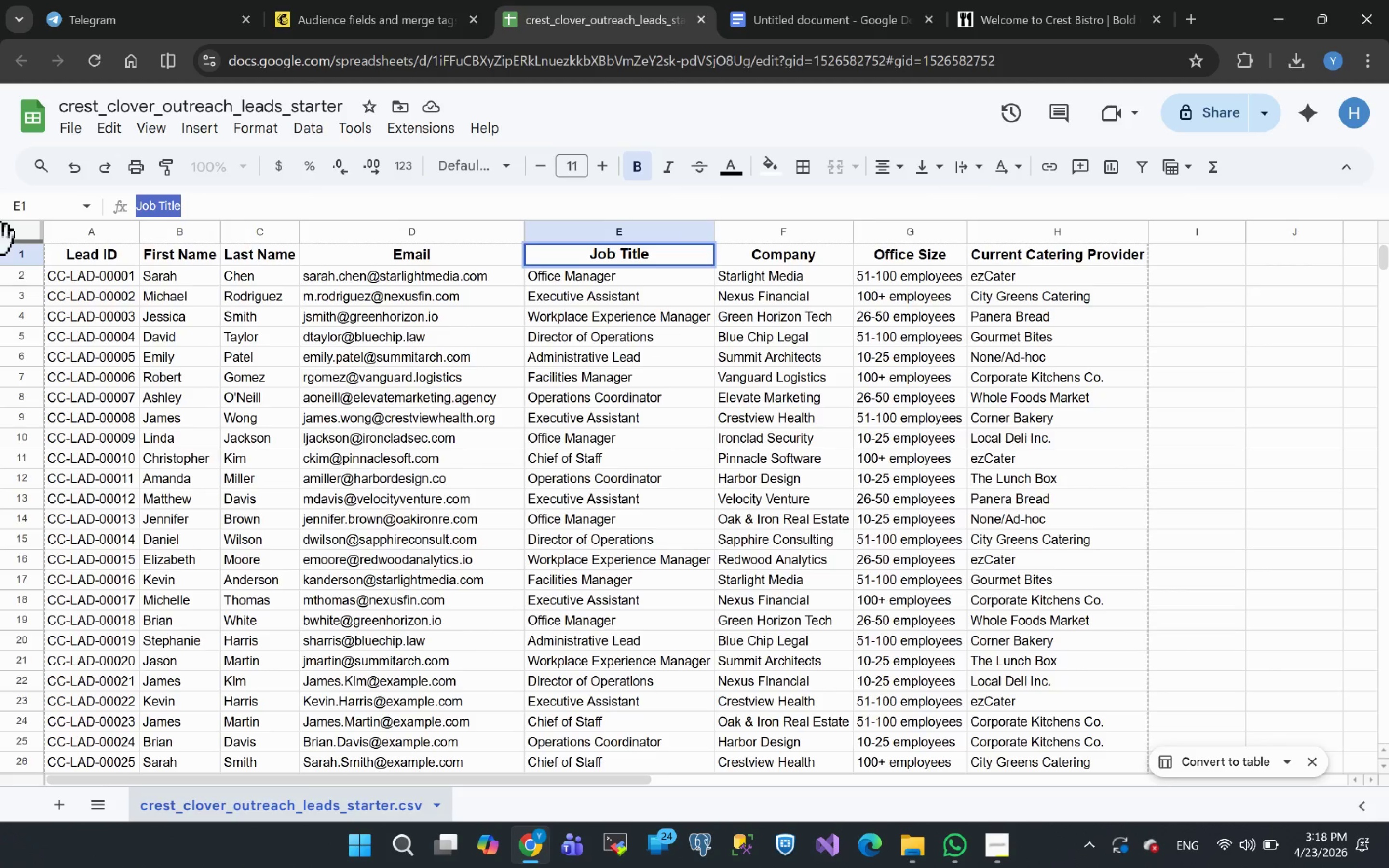 
key(Control+C)
 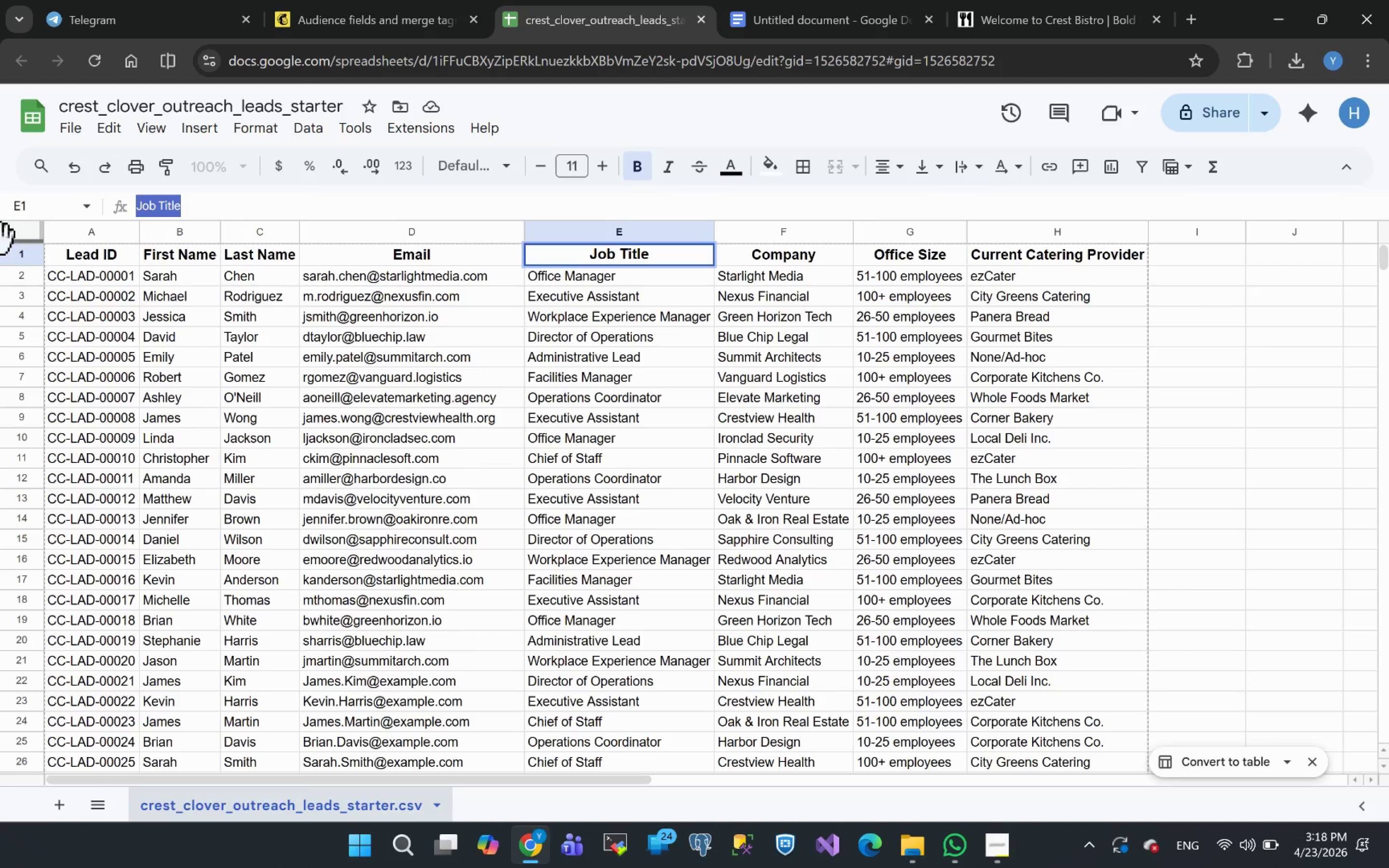 
key(Control+C)
 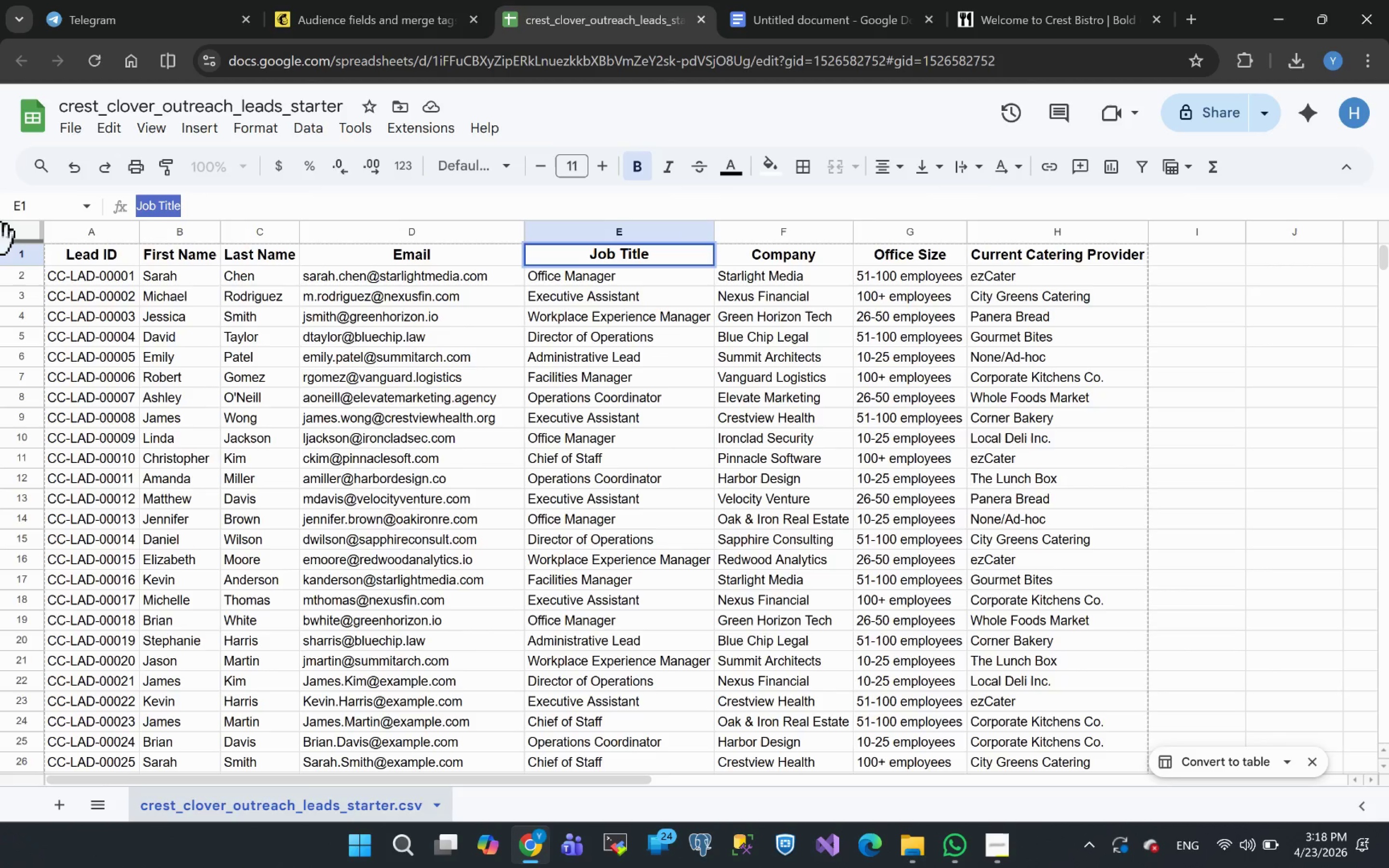 
key(Alt+Tab)